 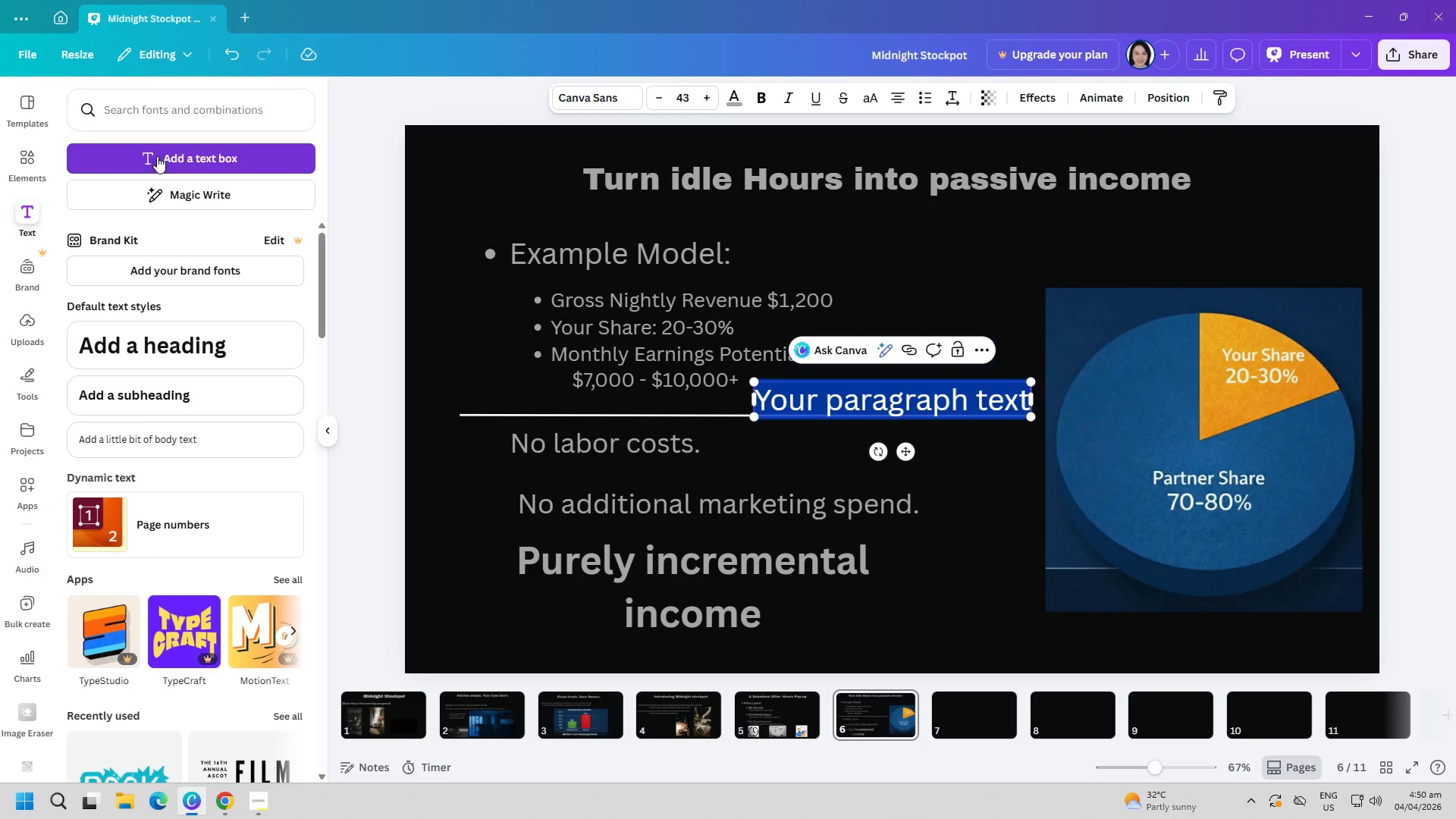 
key(Delete)
 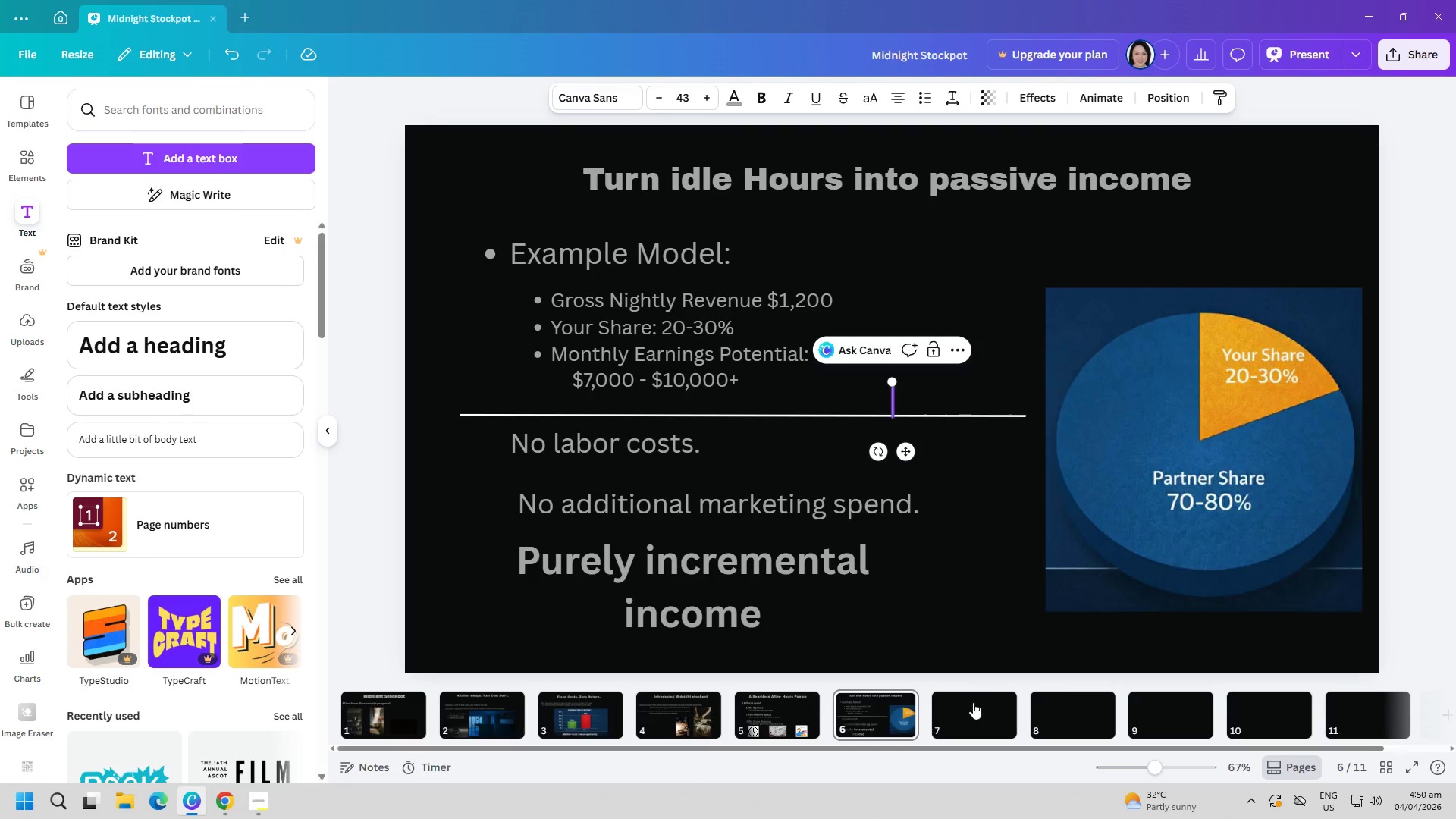 
left_click([971, 705])
 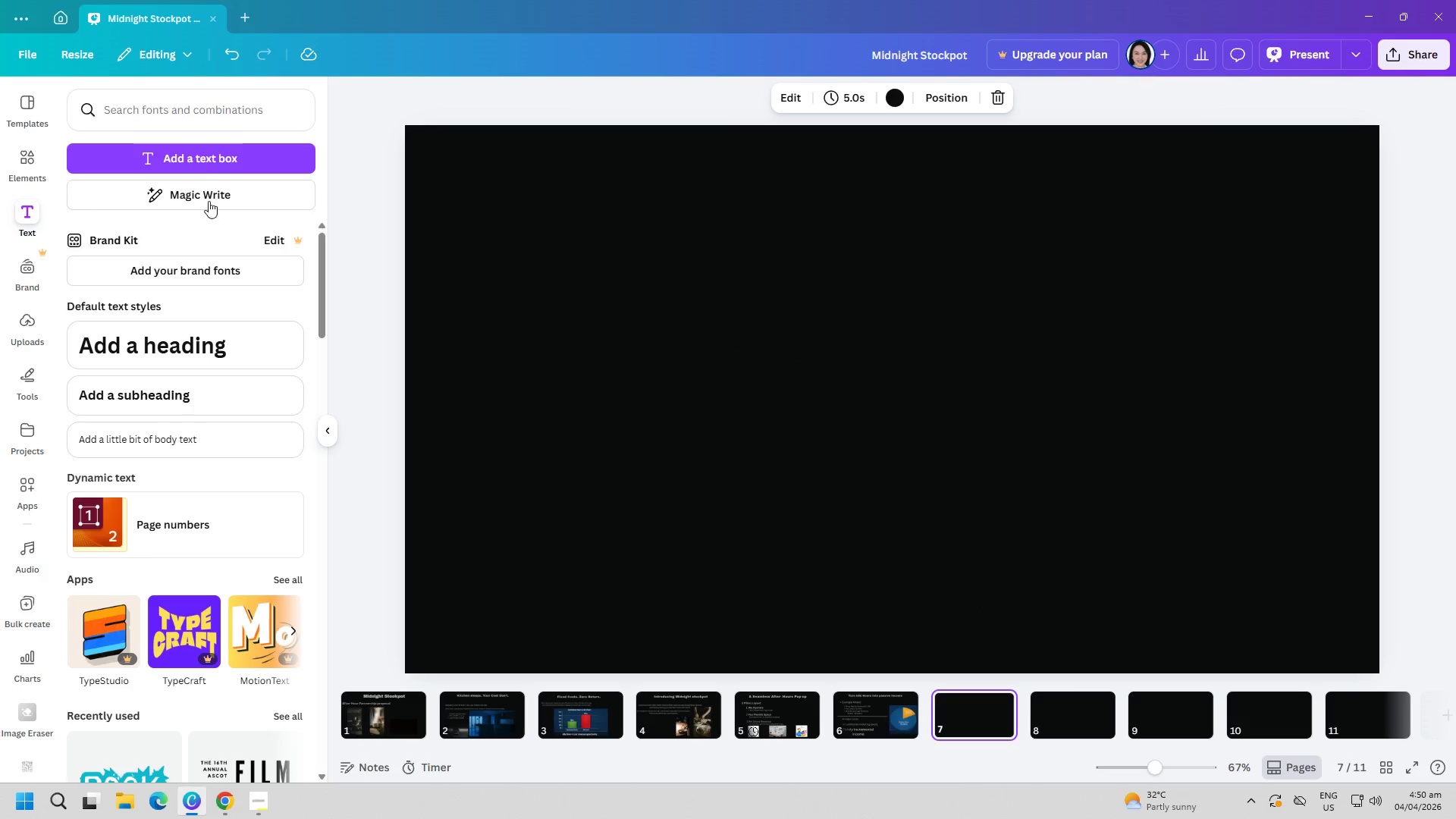 
left_click([199, 160])
 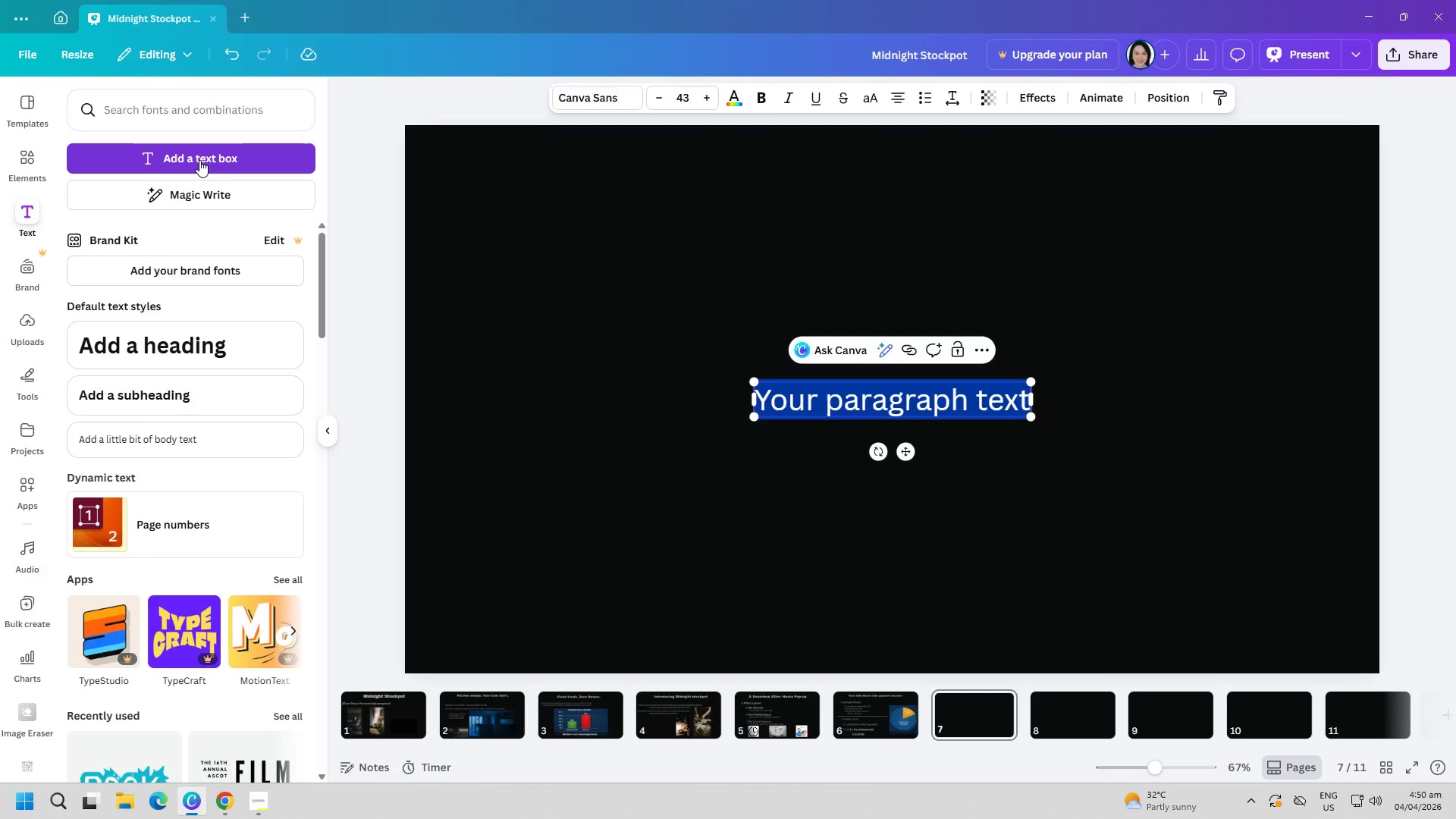 
key(CapsLock)
 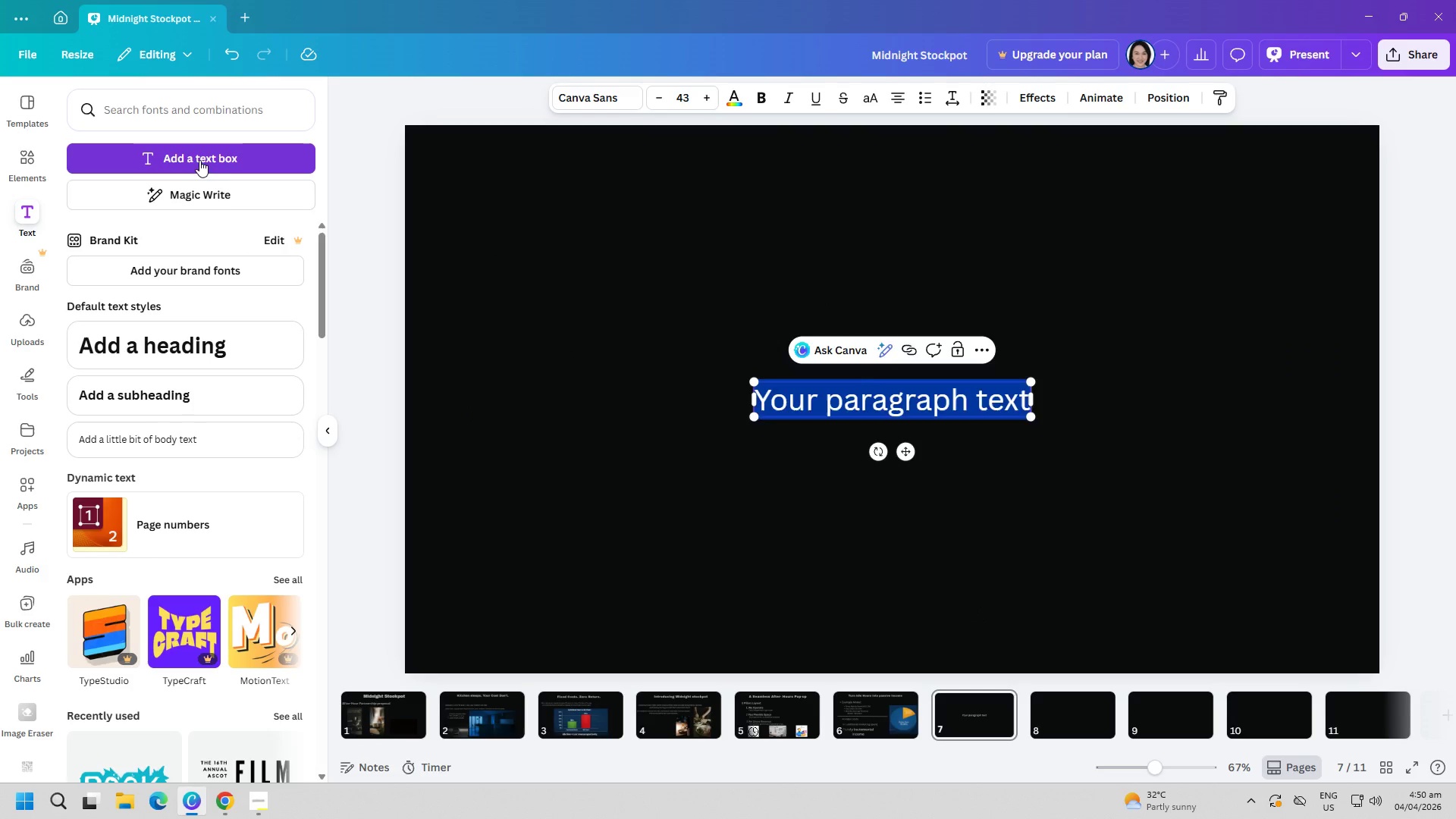 
key(B)
 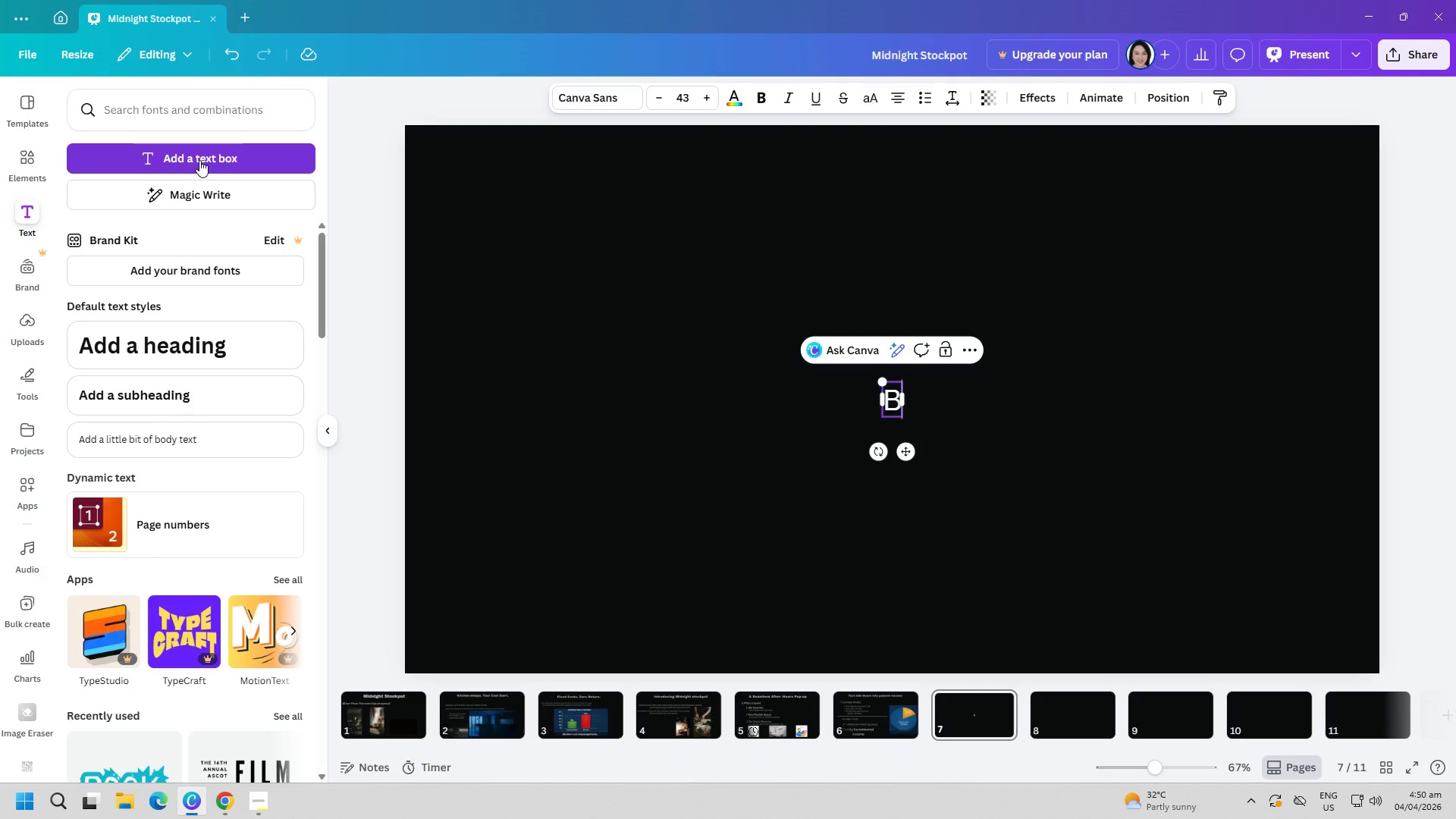 
key(CapsLock)
 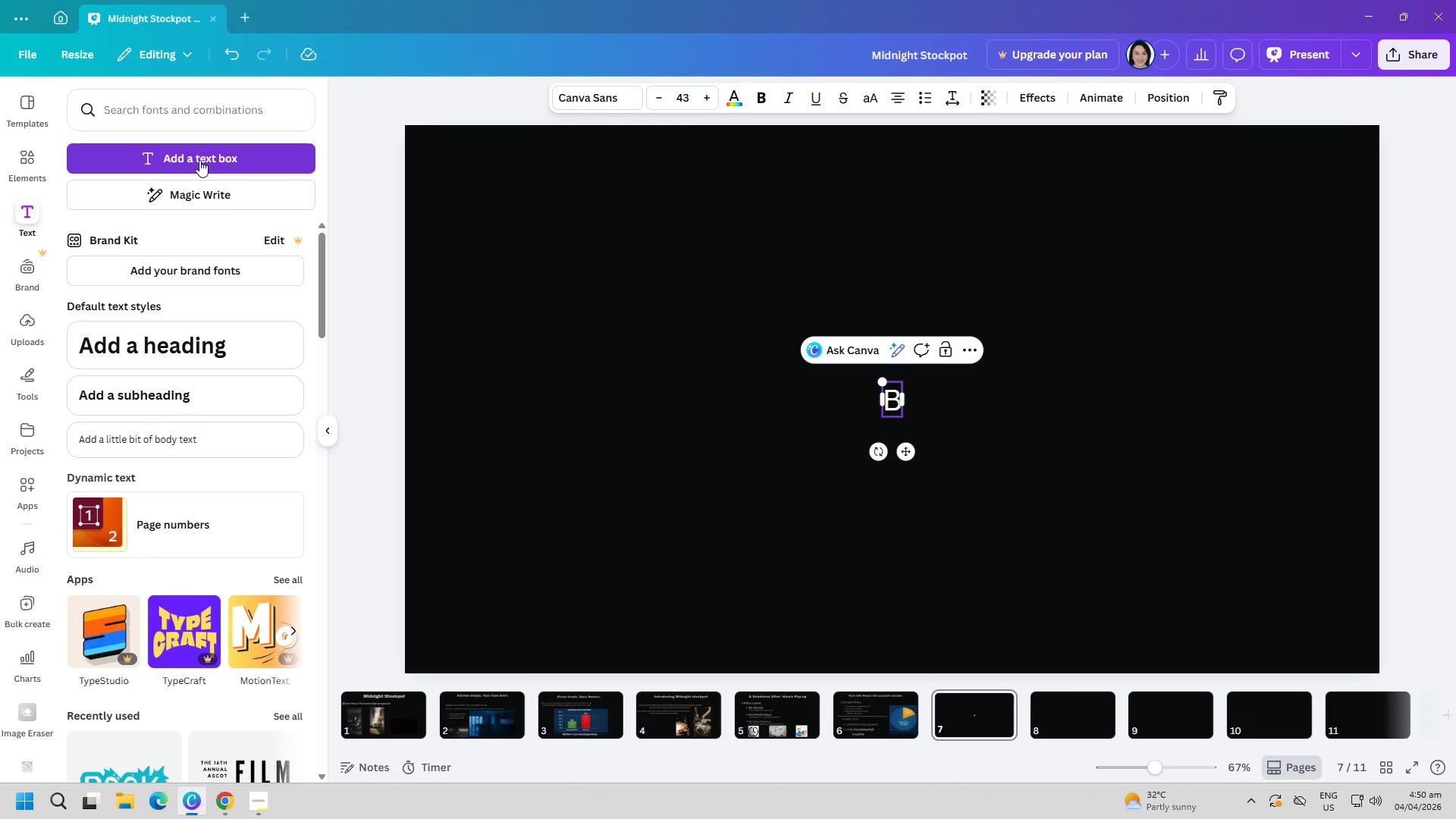 
type(uilt for an Unders)
key(Backspace)
 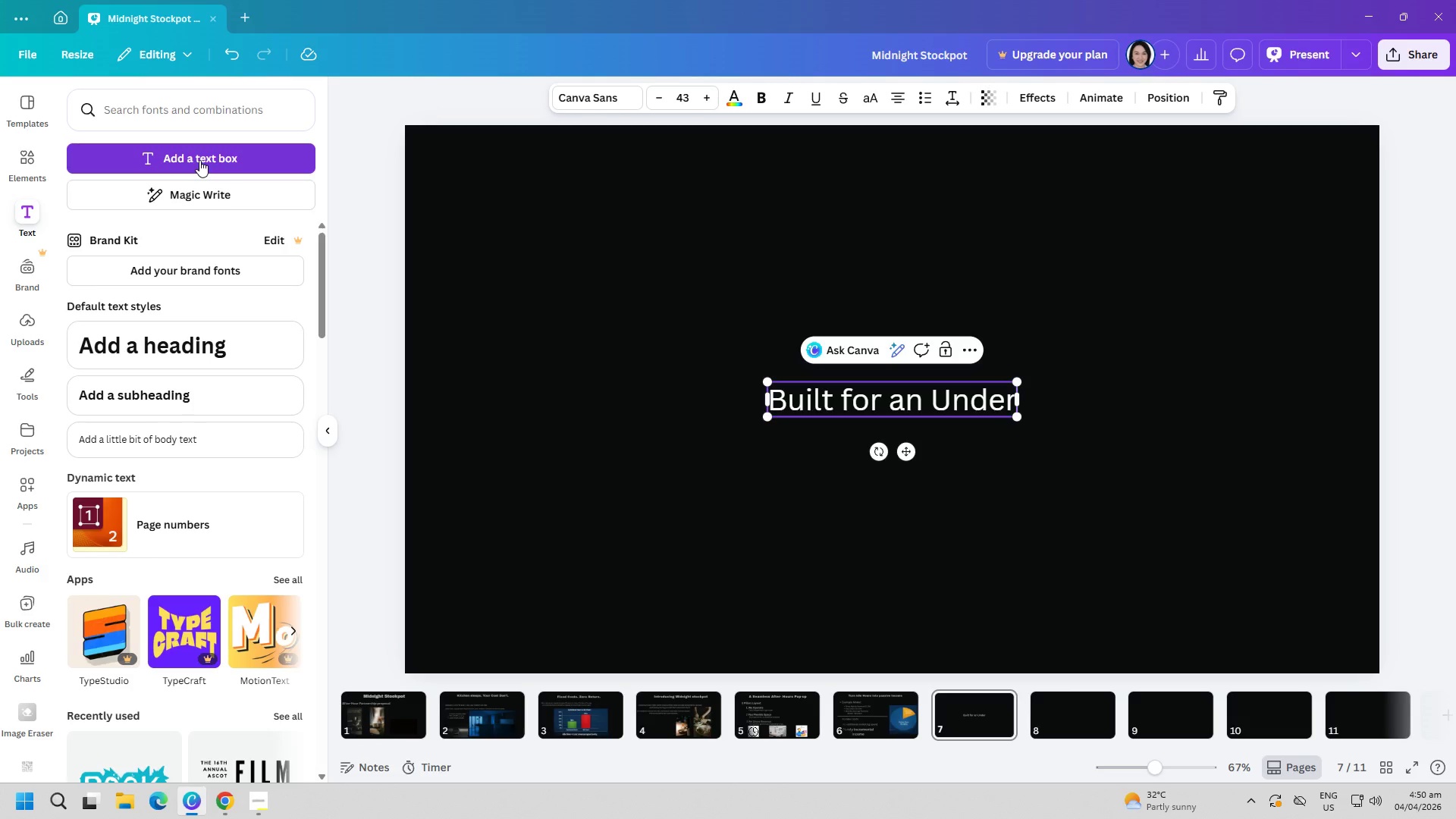 
type(served Mka)
key(Backspace)
key(Backspace)
type(arket)
 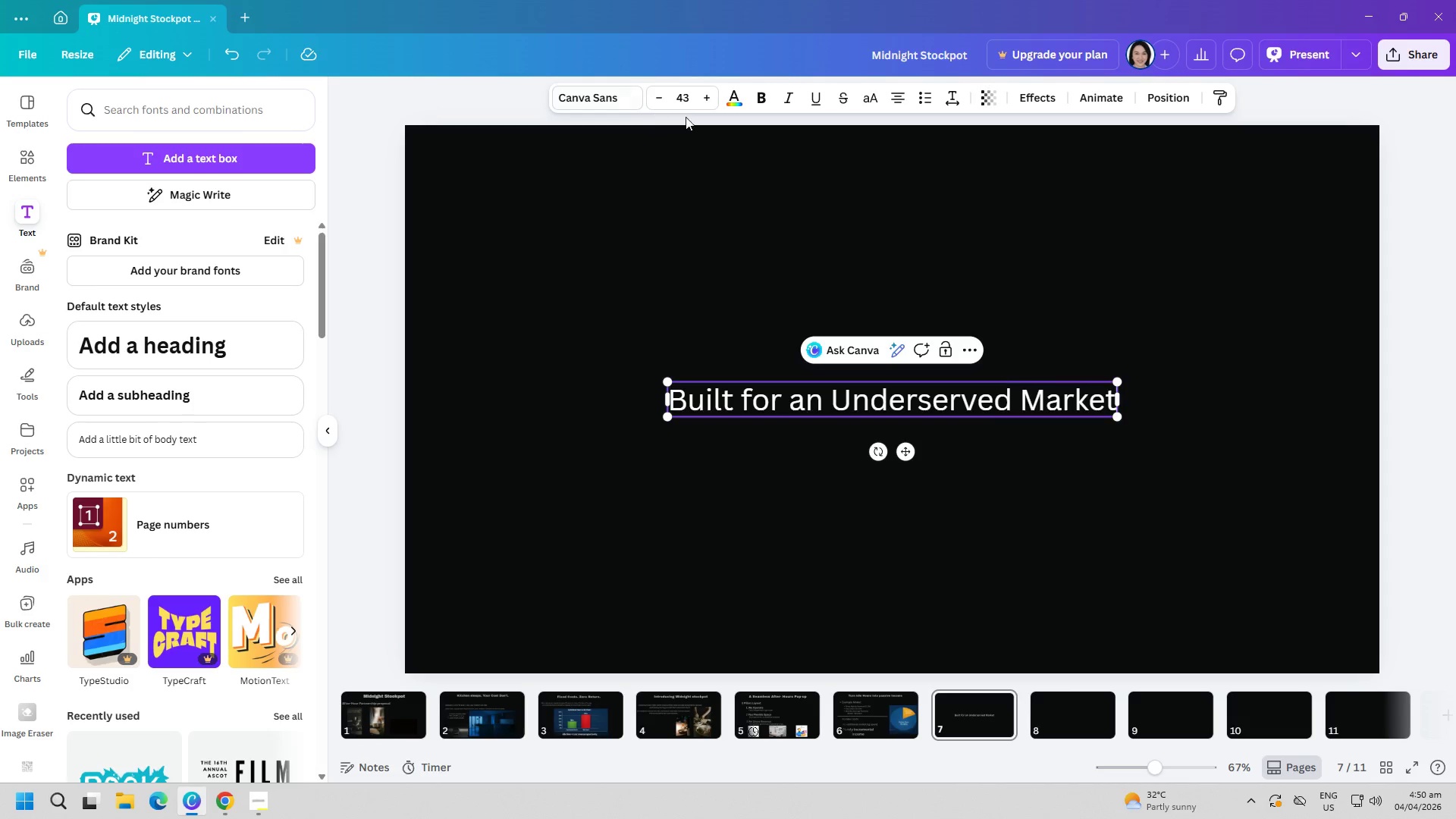 
left_click([630, 99])
 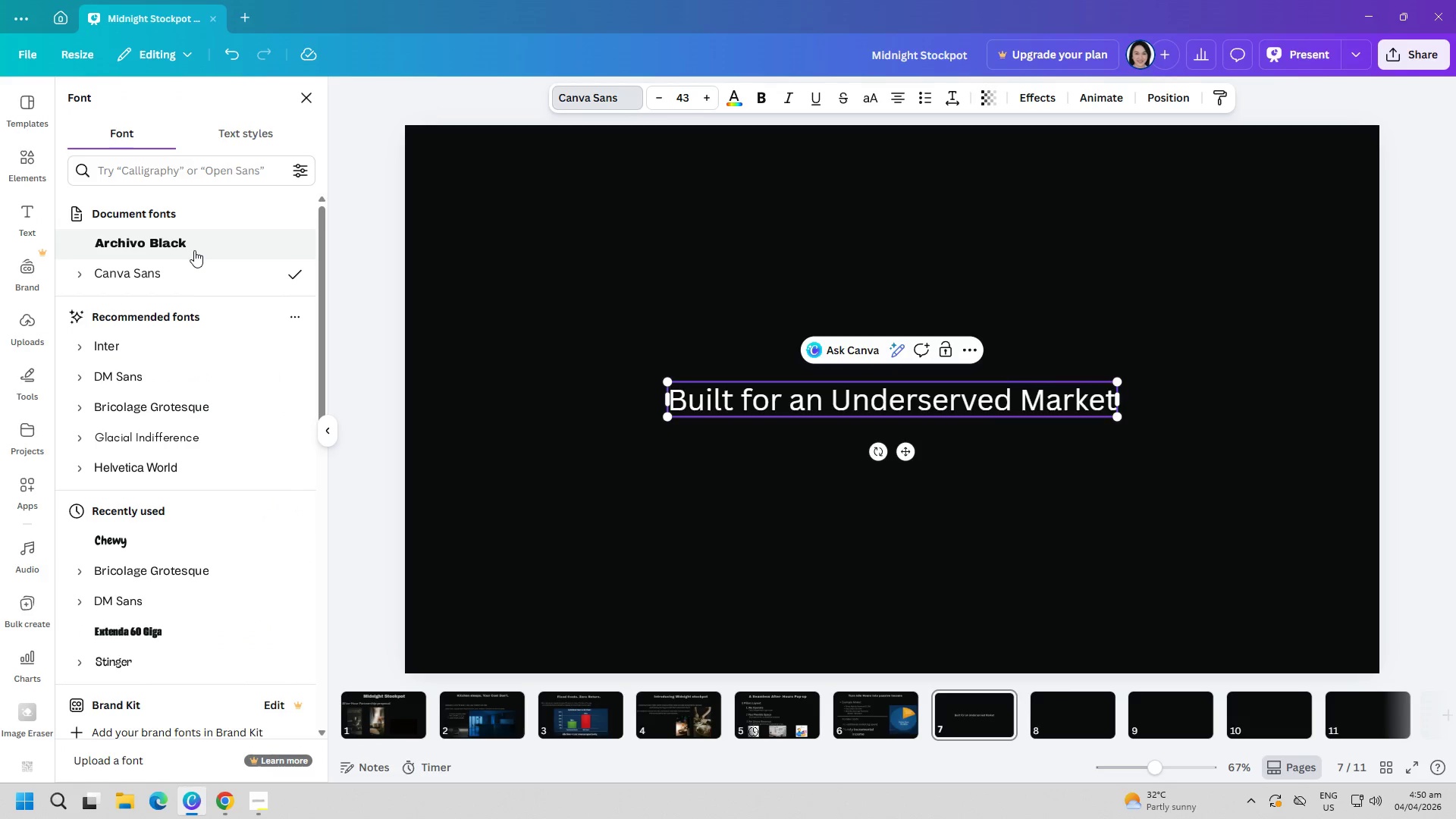 
left_click([194, 247])
 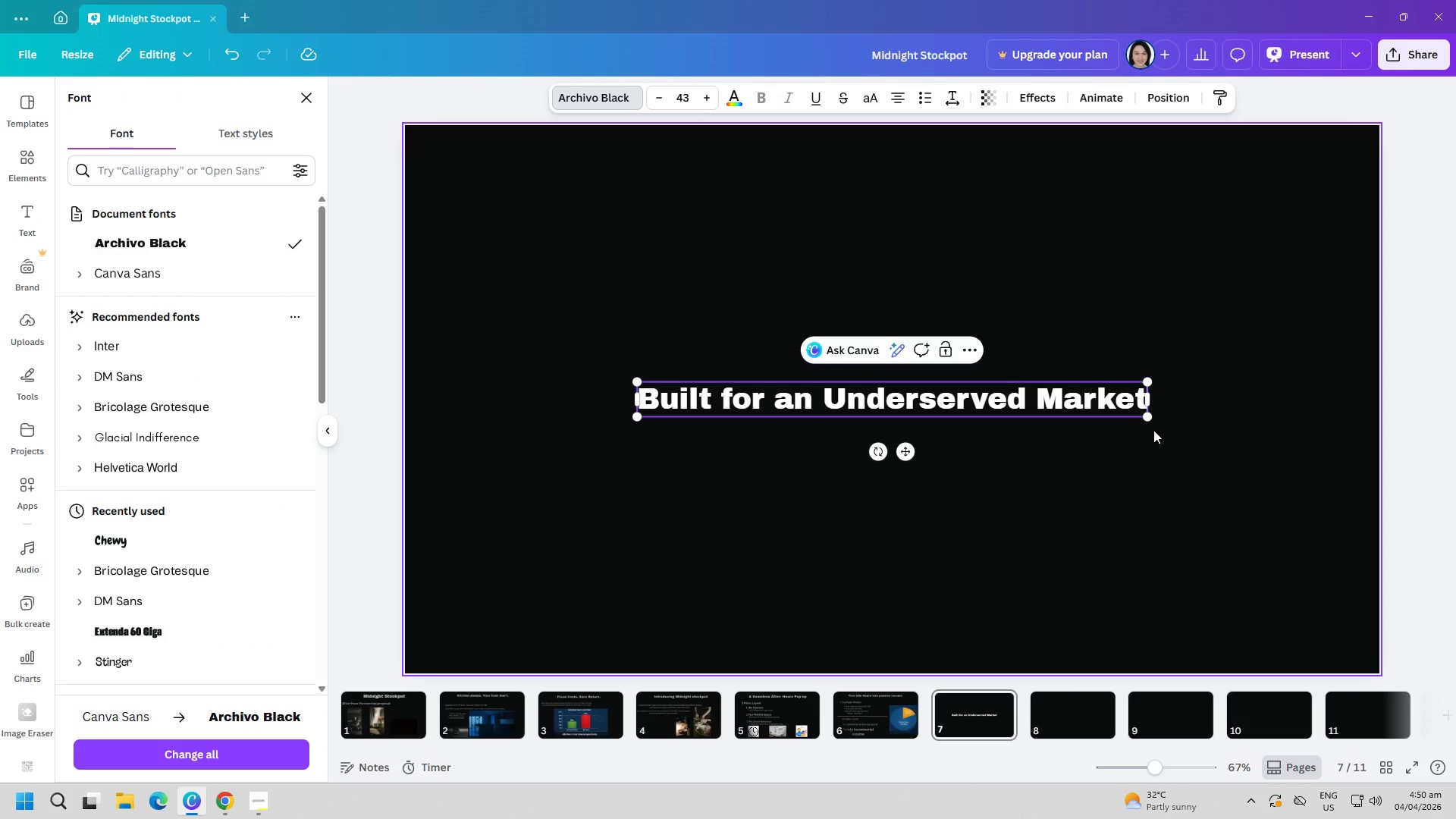 
left_click_drag(start_coordinate=[1145, 418], to_coordinate=[1259, 465])
 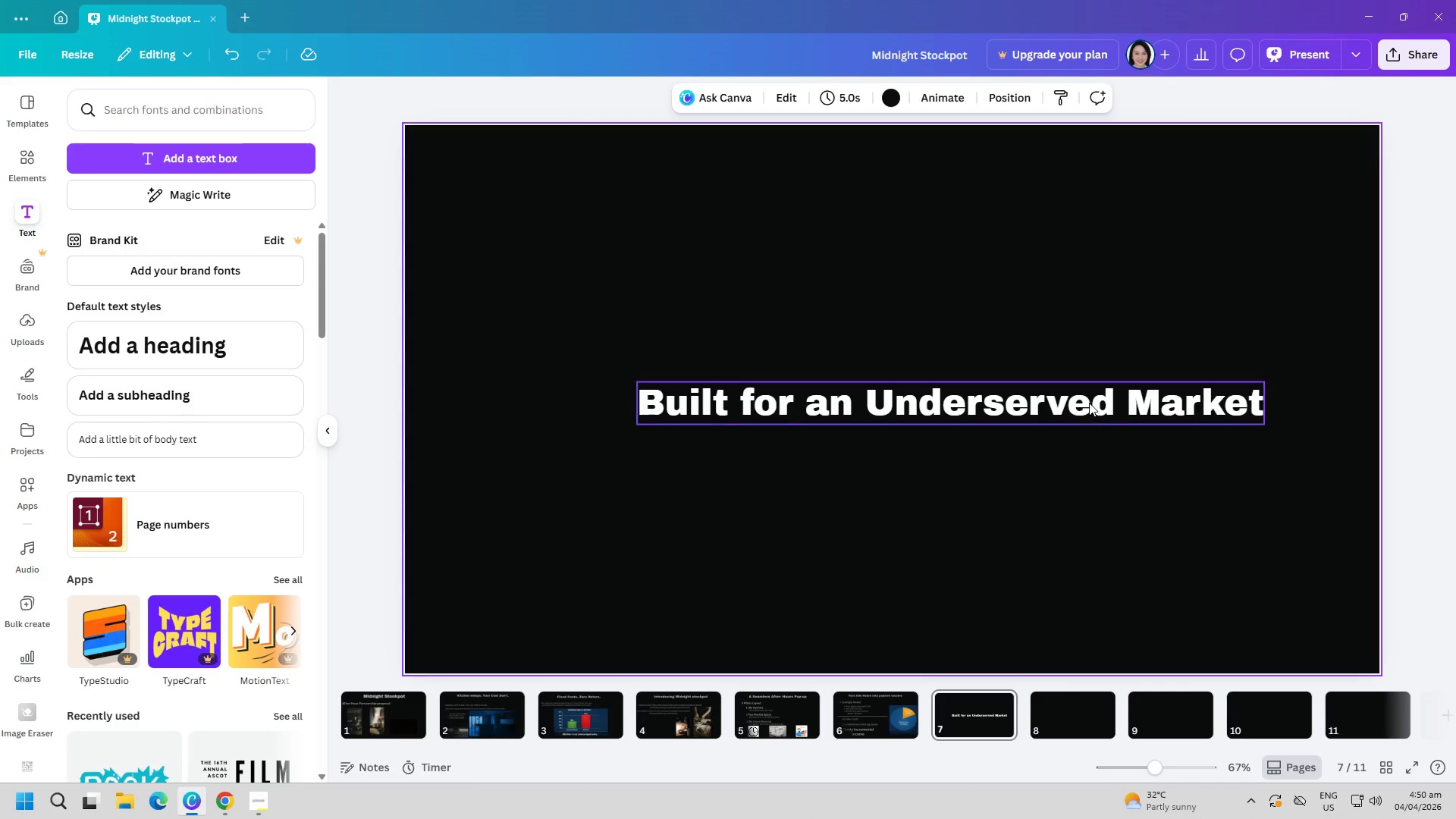 
left_click_drag(start_coordinate=[1089, 400], to_coordinate=[1017, 199])
 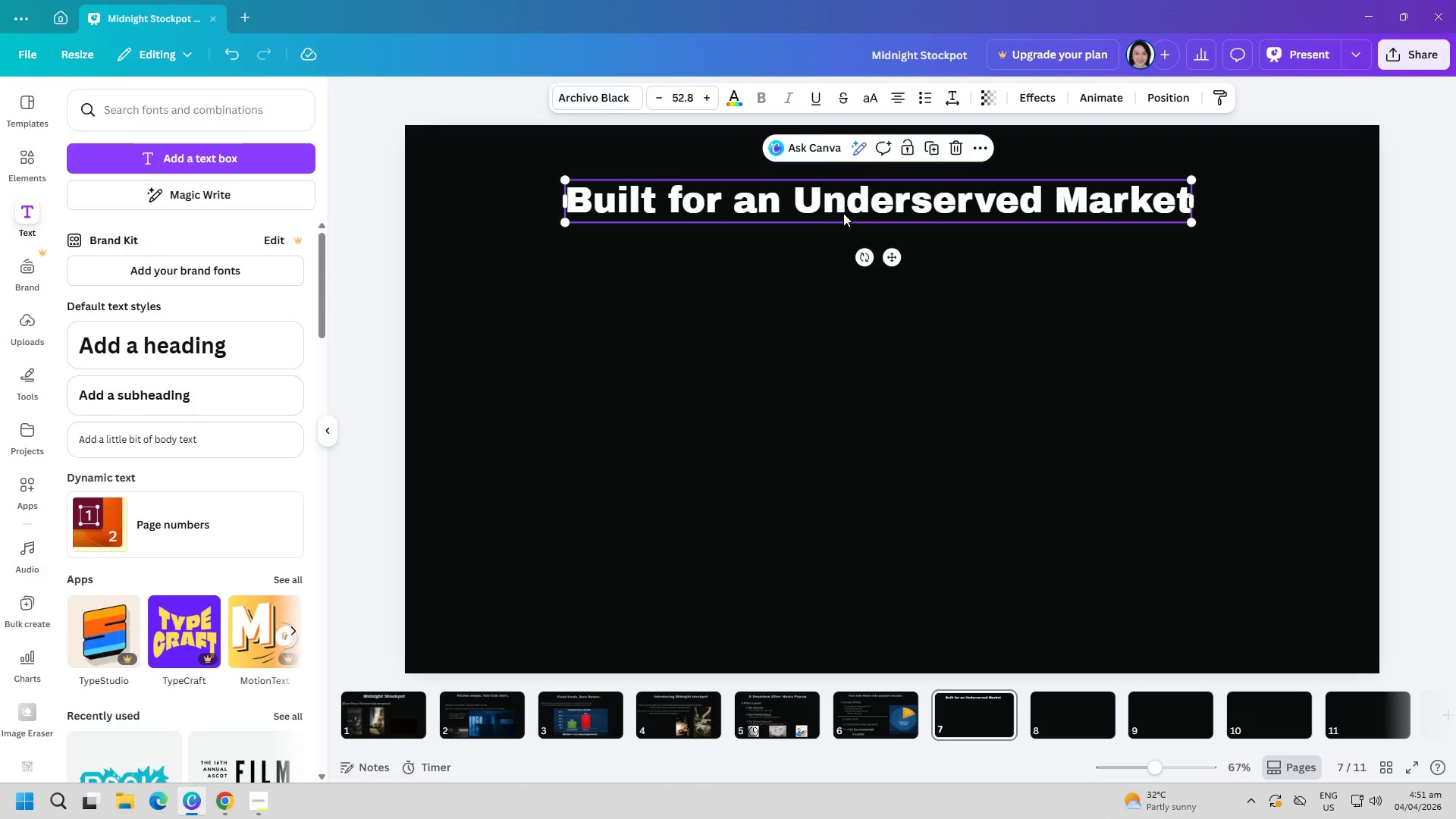 
double_click([843, 213])
 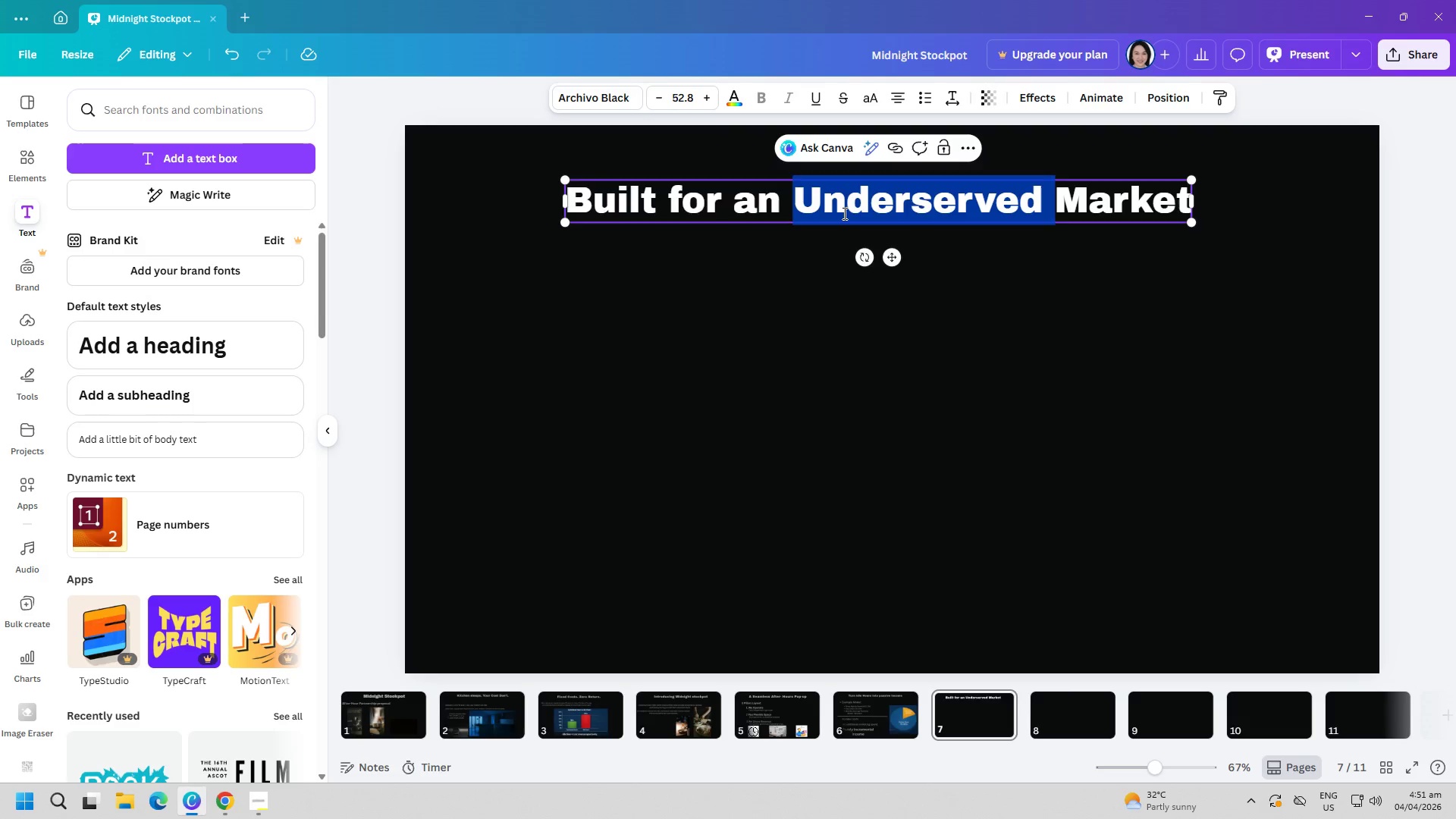 
triple_click([843, 213])
 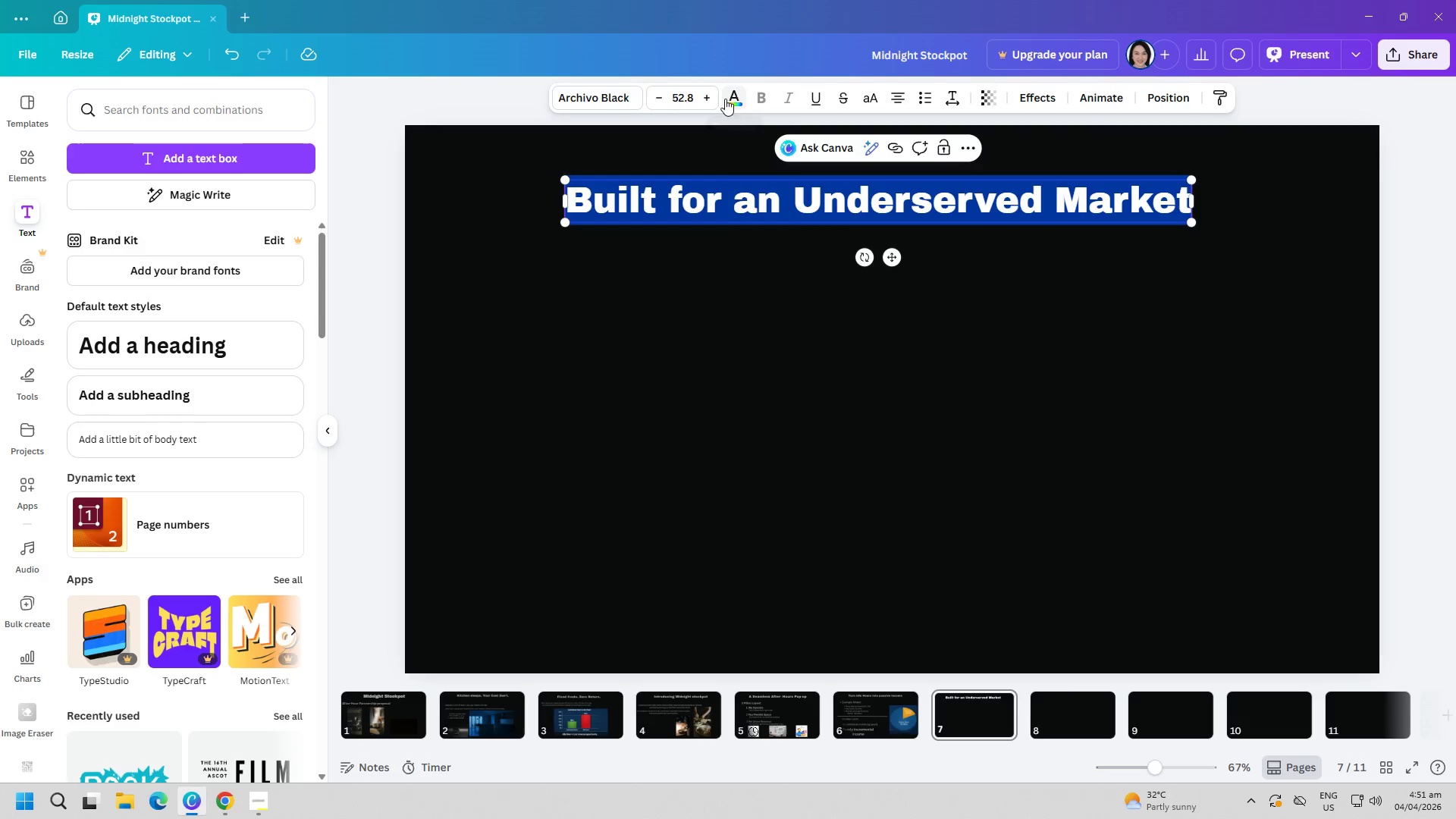 
left_click([733, 92])
 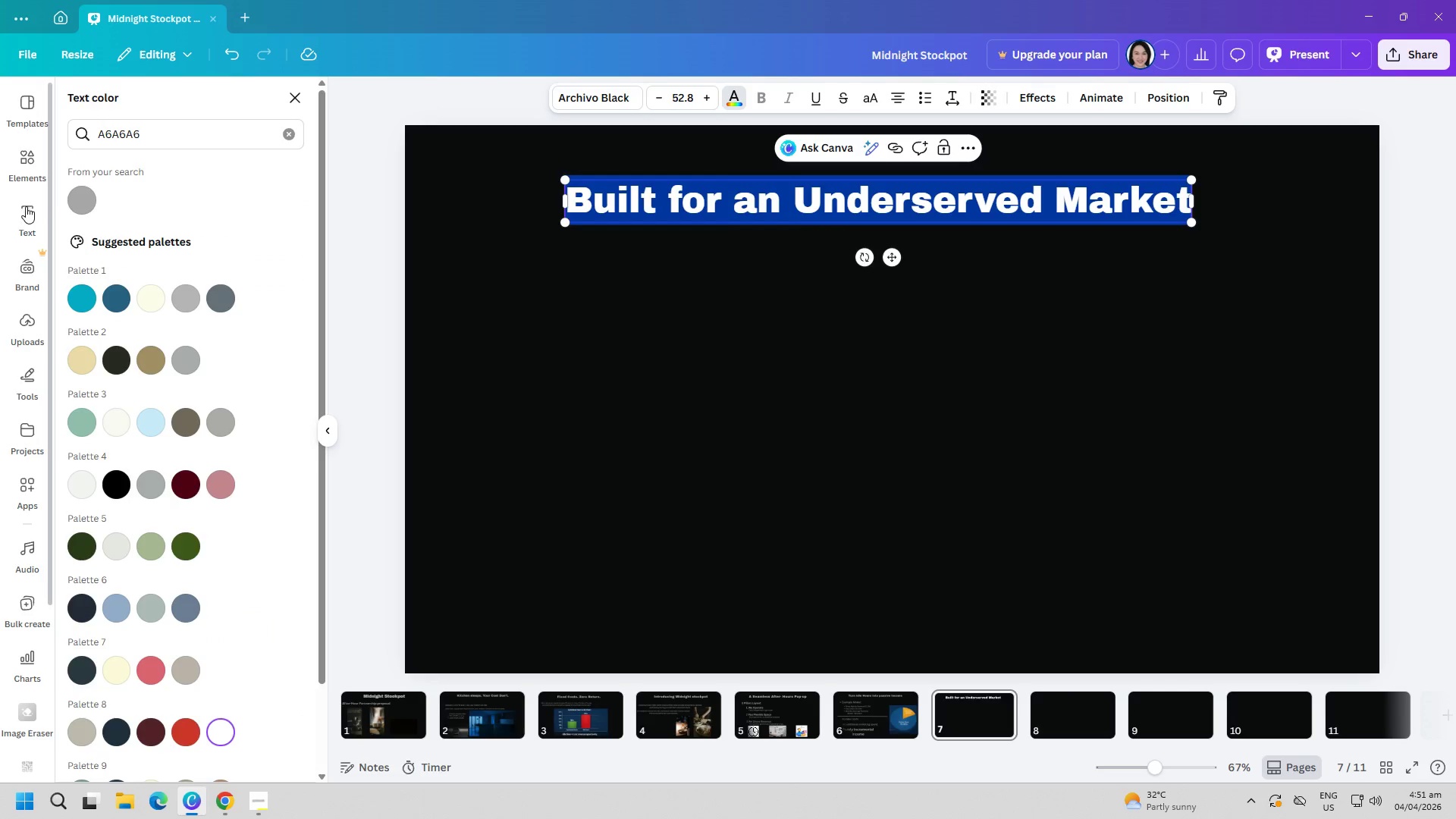 
left_click([68, 199])
 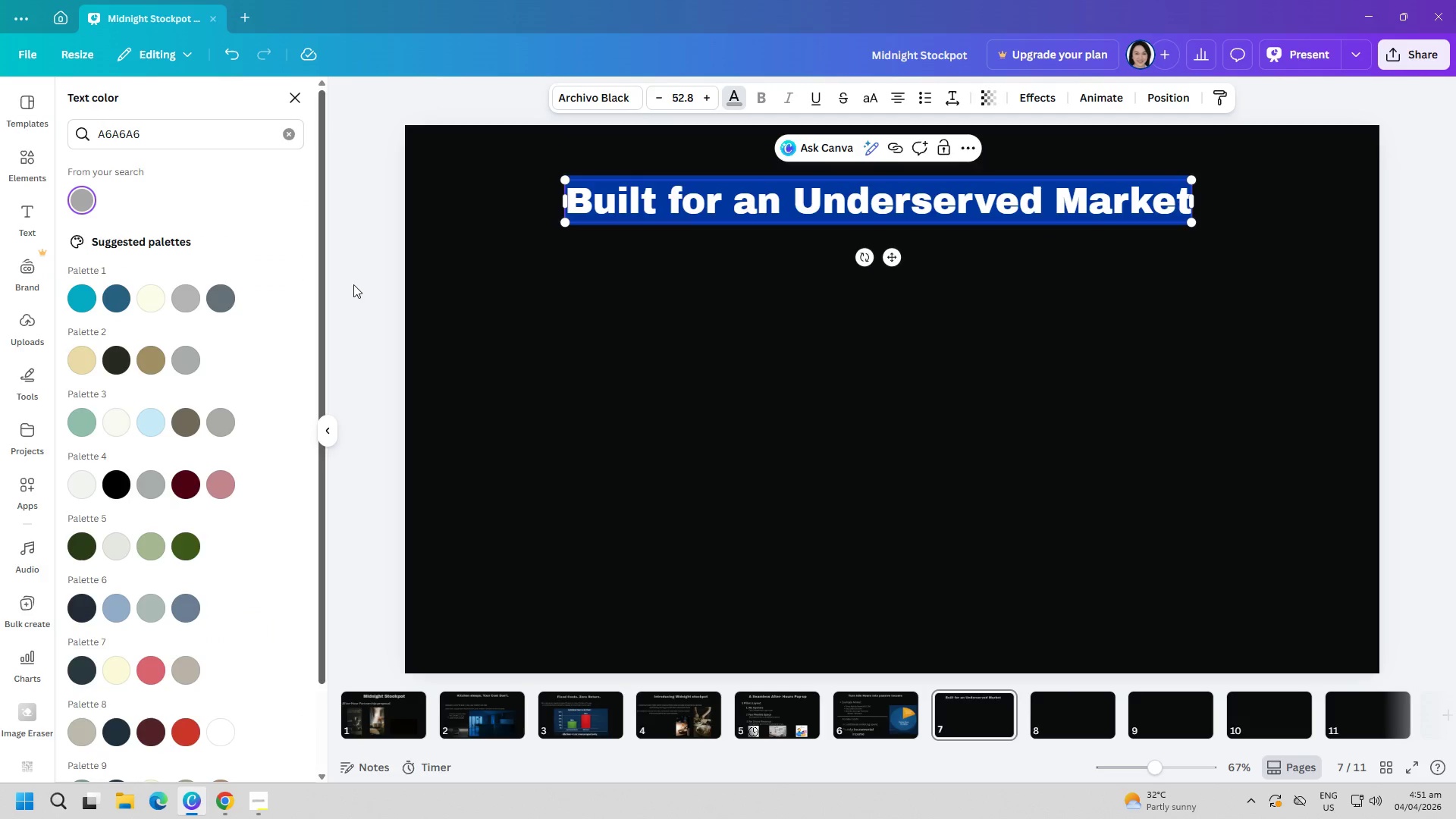 
left_click([638, 350])
 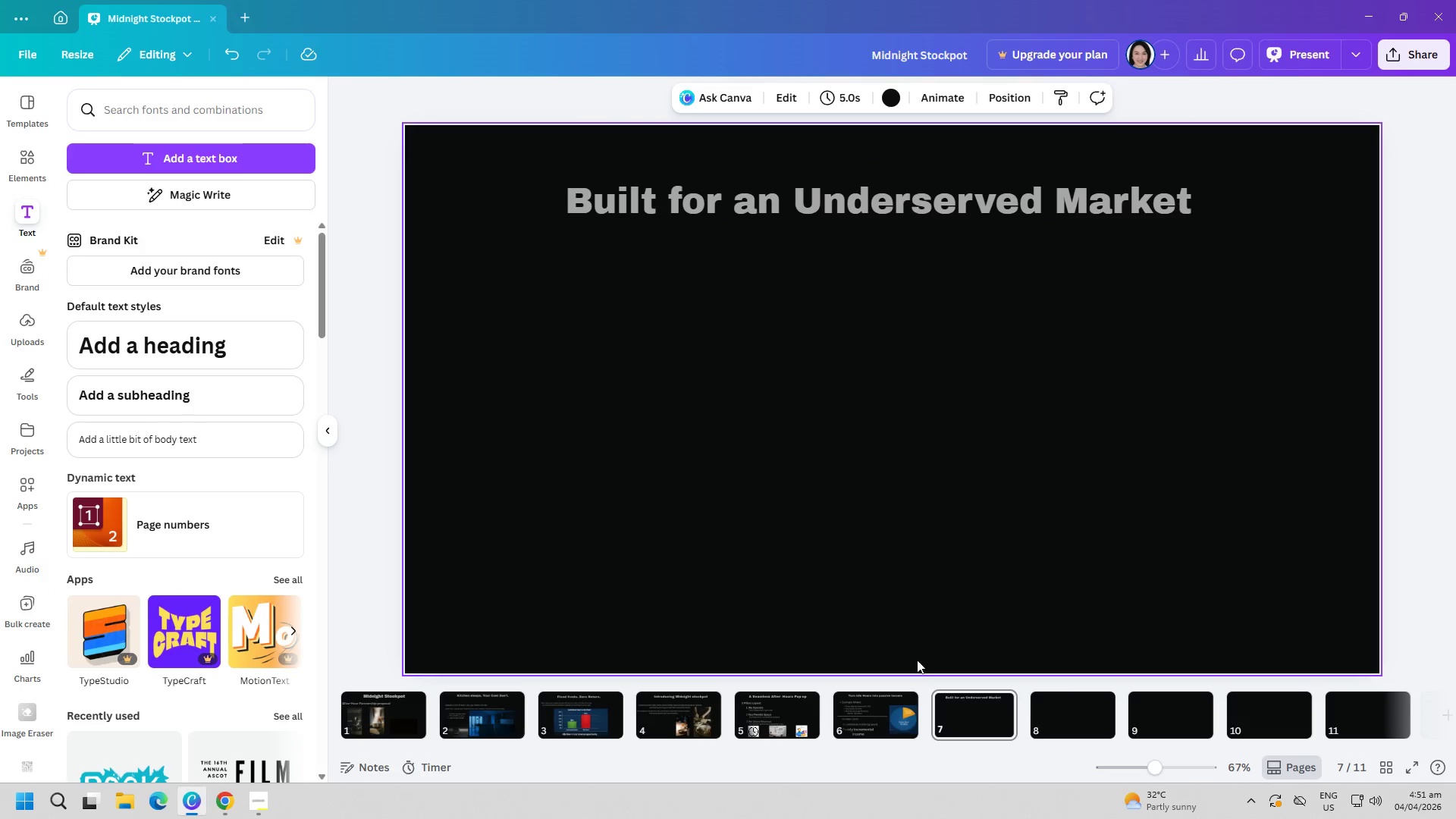 
left_click([884, 704])
 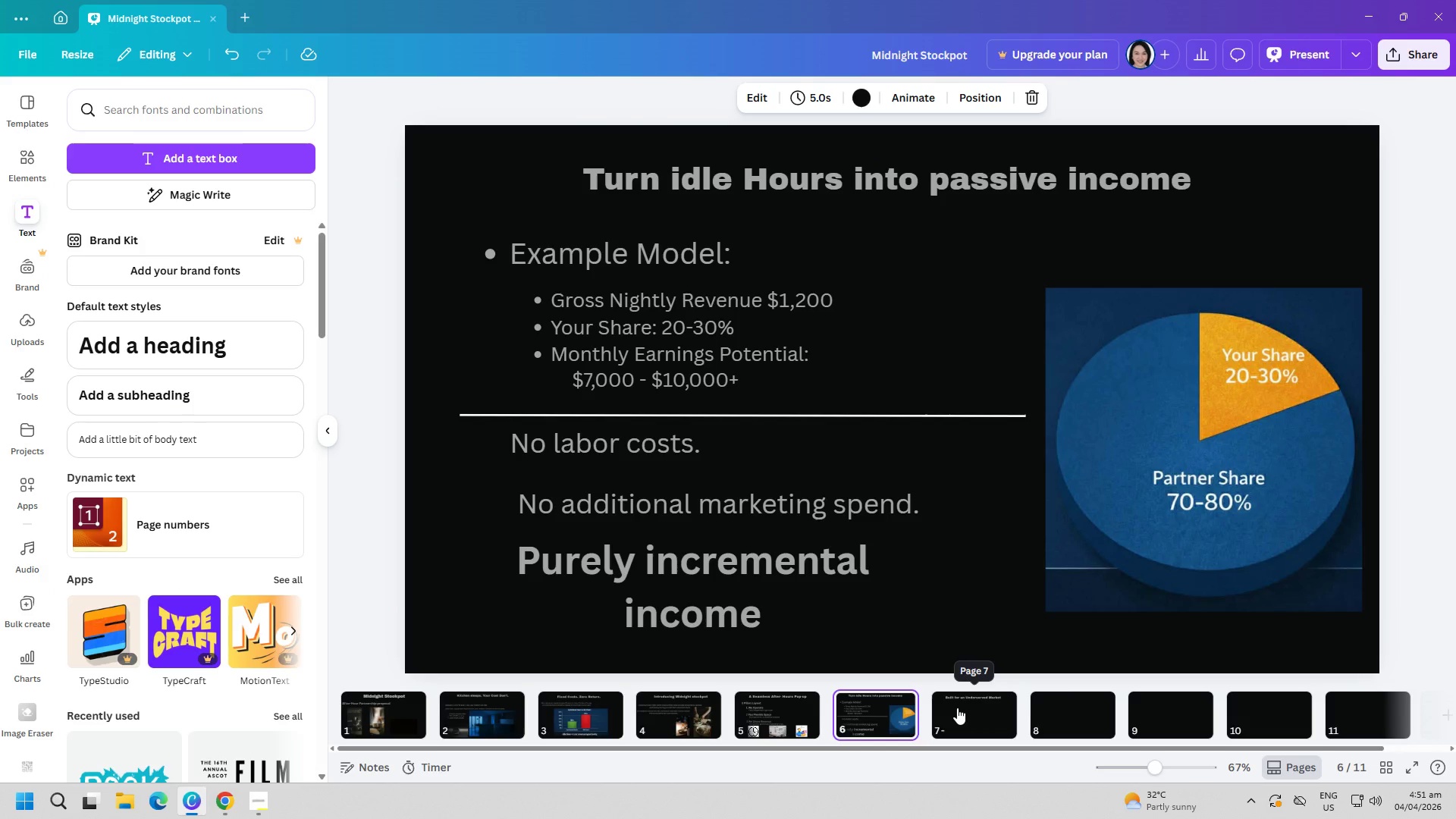 
left_click([957, 708])
 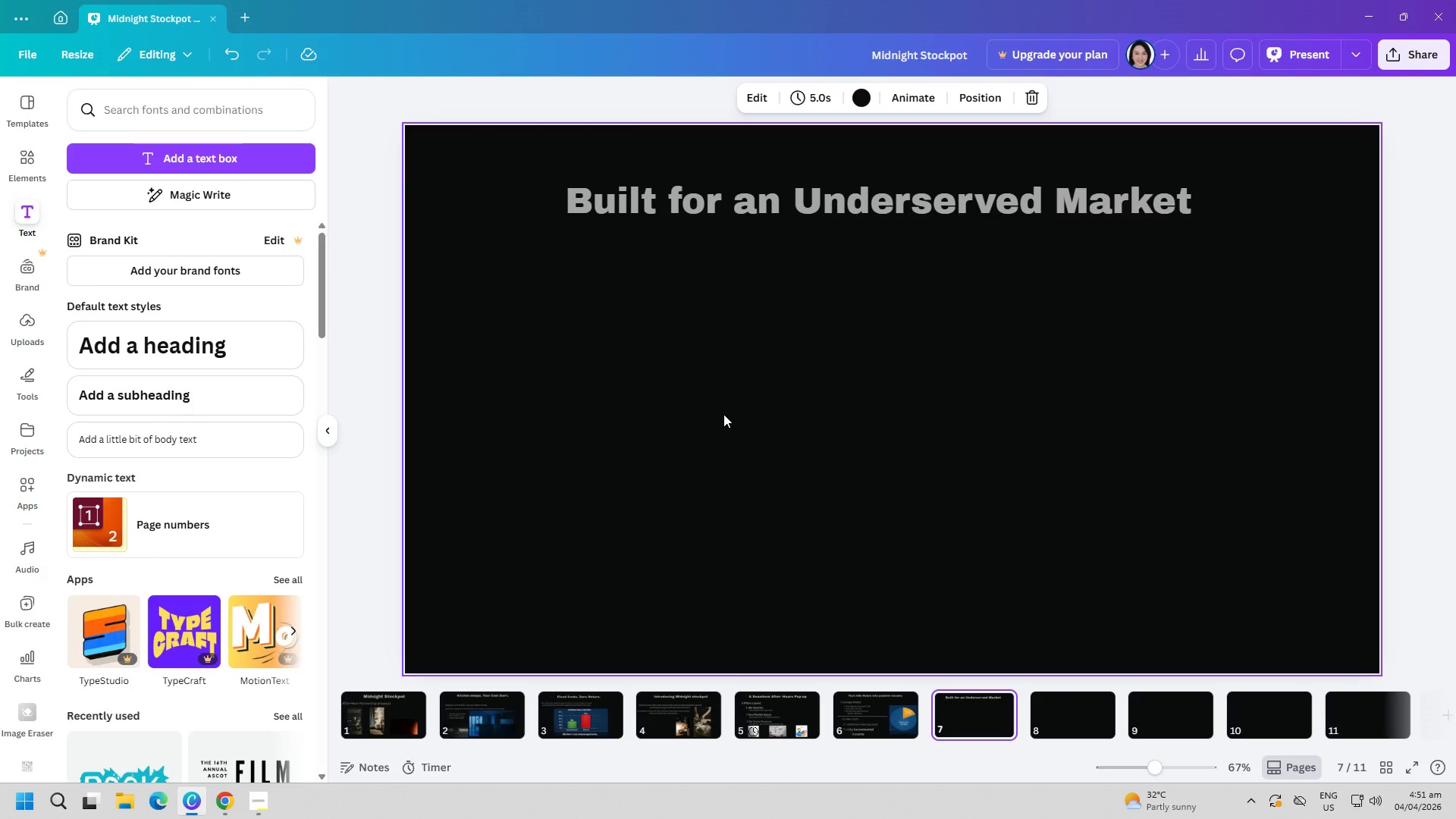 
wait(21.36)
 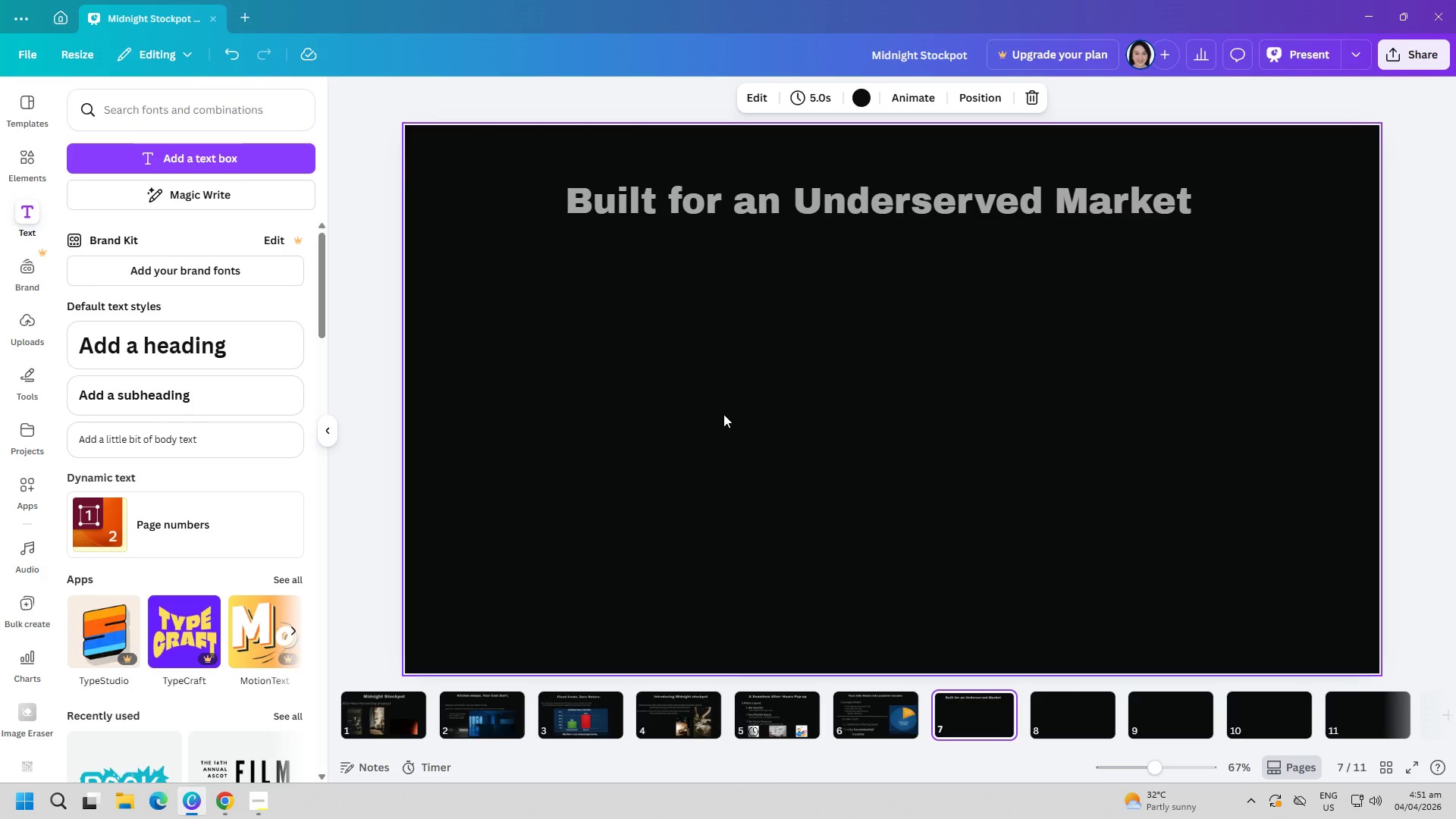 
left_click([213, 143])
 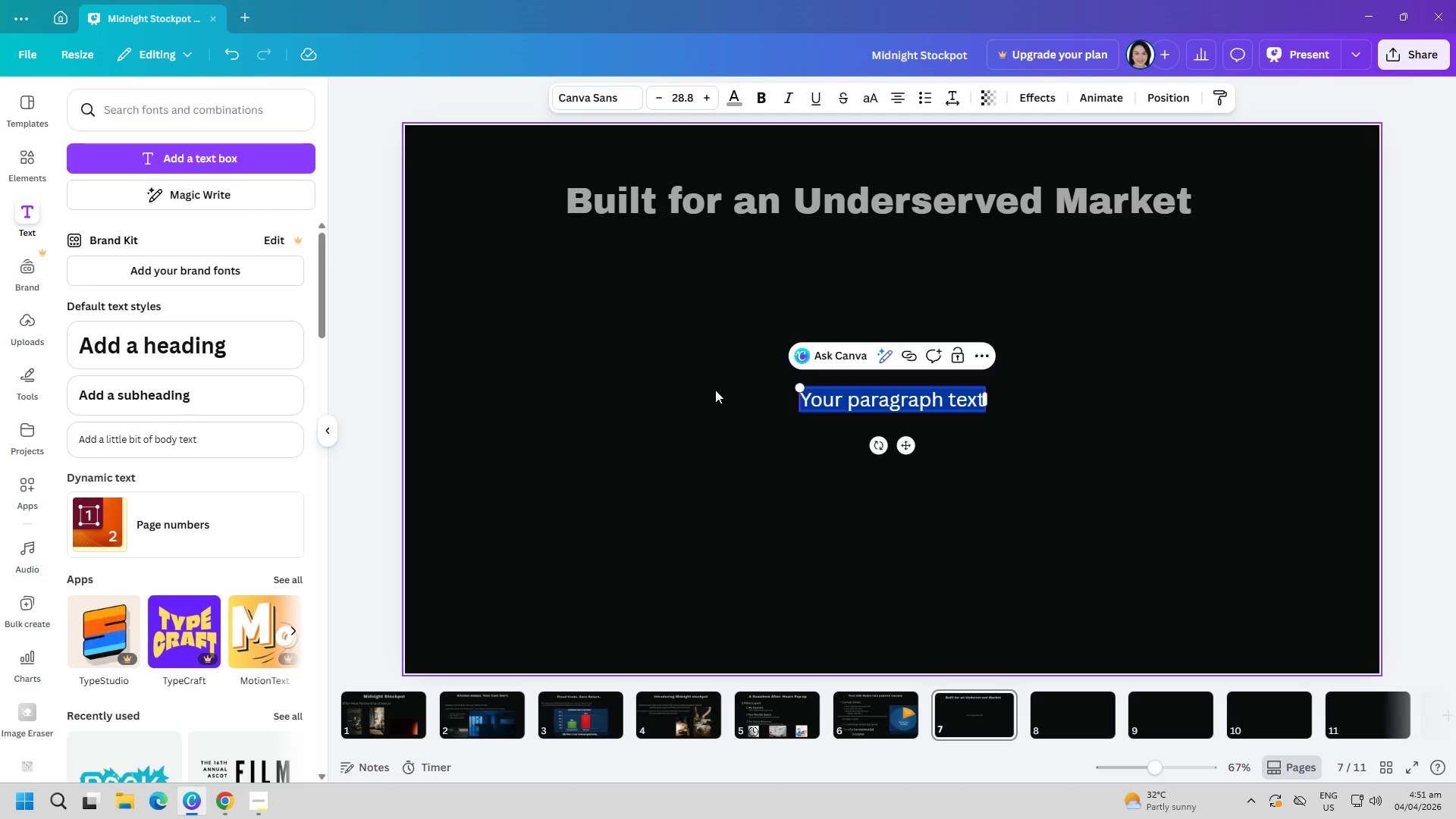 
type(Hospitality workers after shirt)
key(Backspace)
key(Backspace)
type(t)
key(Backspace)
type(ft)
 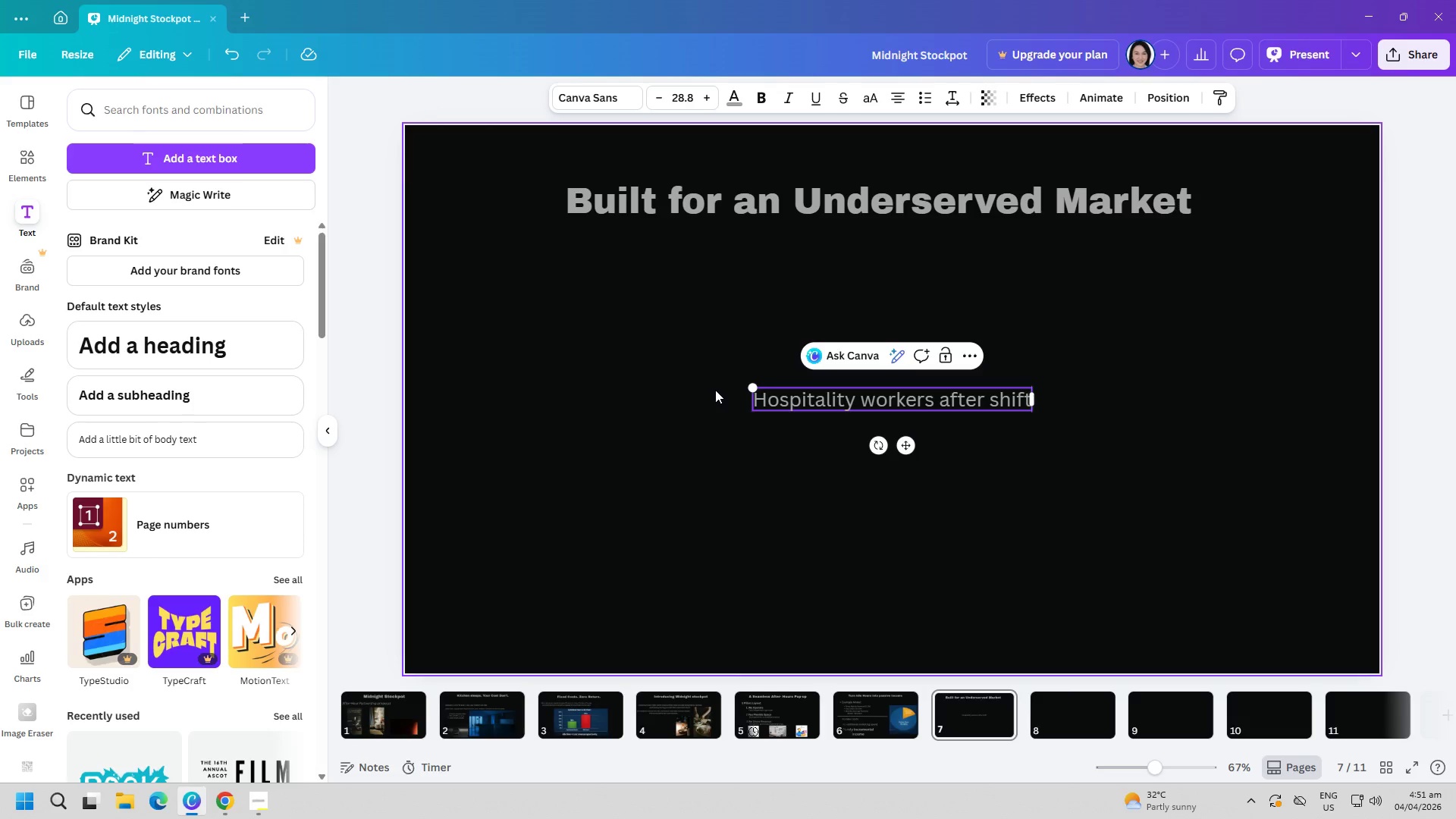 
key(Enter)
 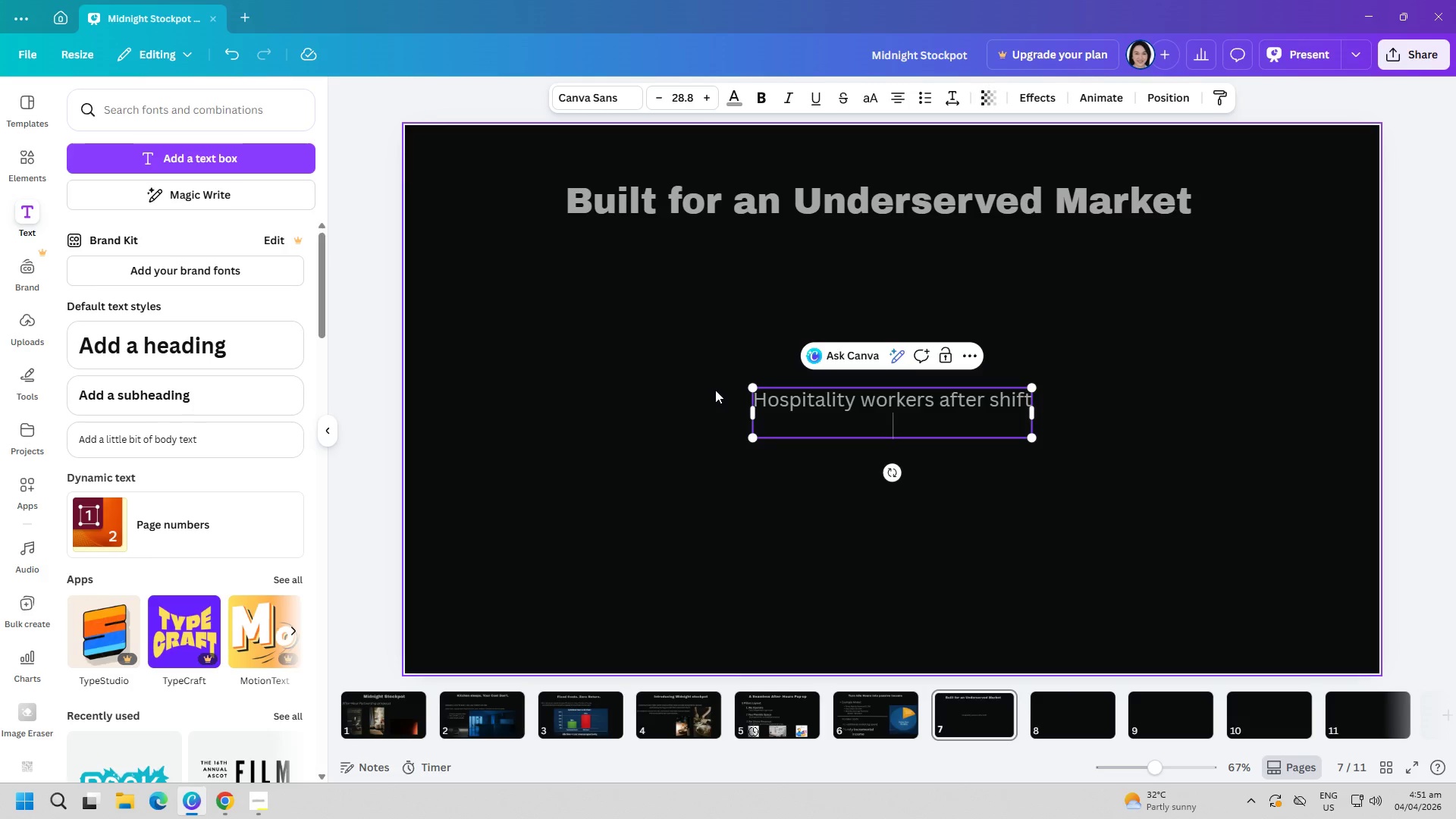 
type(Night-shift professionals (medicakl)
key(Backspace)
type(l)
key(Backspace)
key(Backspace)
type(l, logistics))
 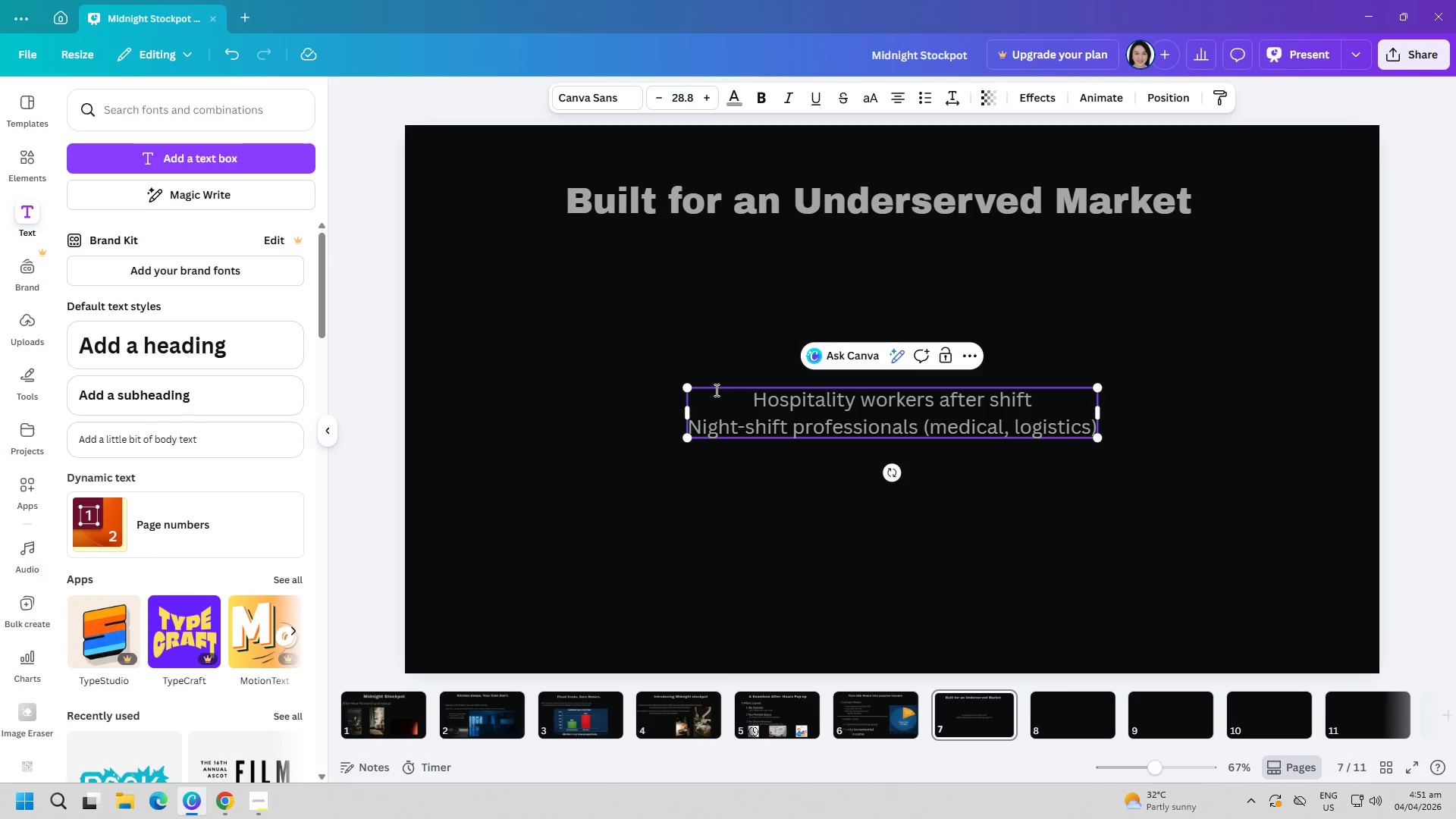 
key(Enter)
 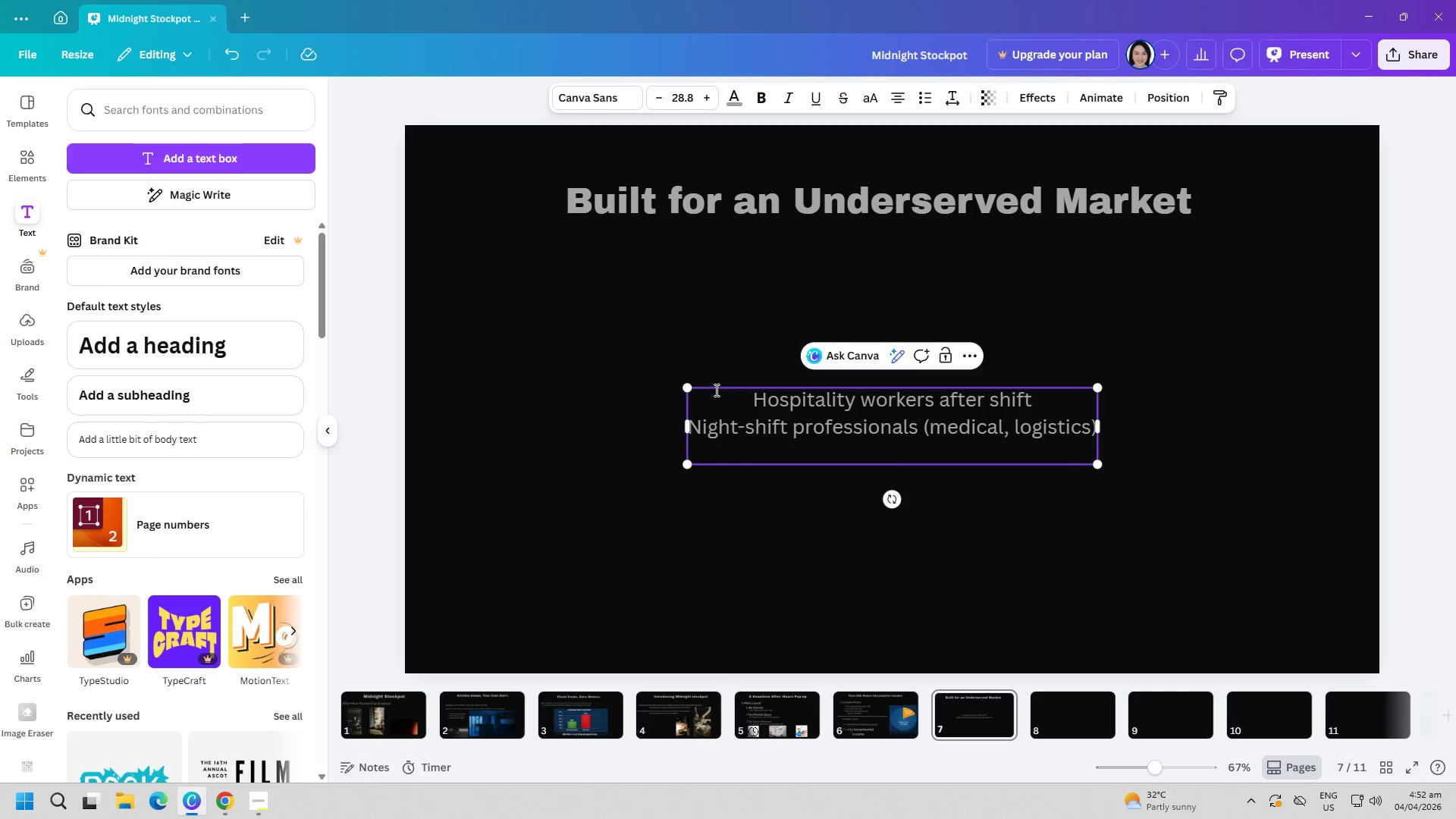 
type(Urban late-night food seer)
key(Backspace)
type(kers)
 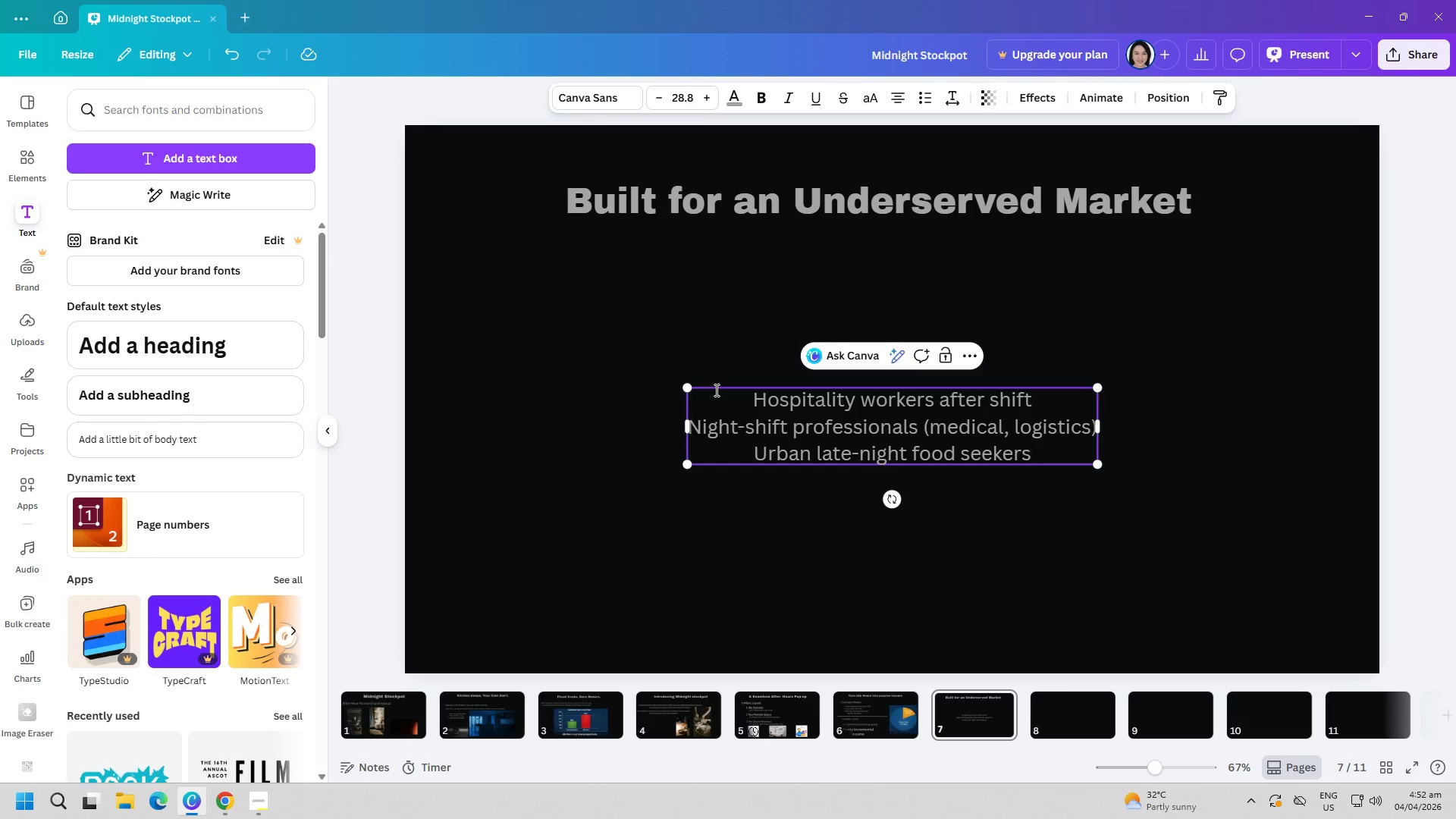 
key(Enter)
 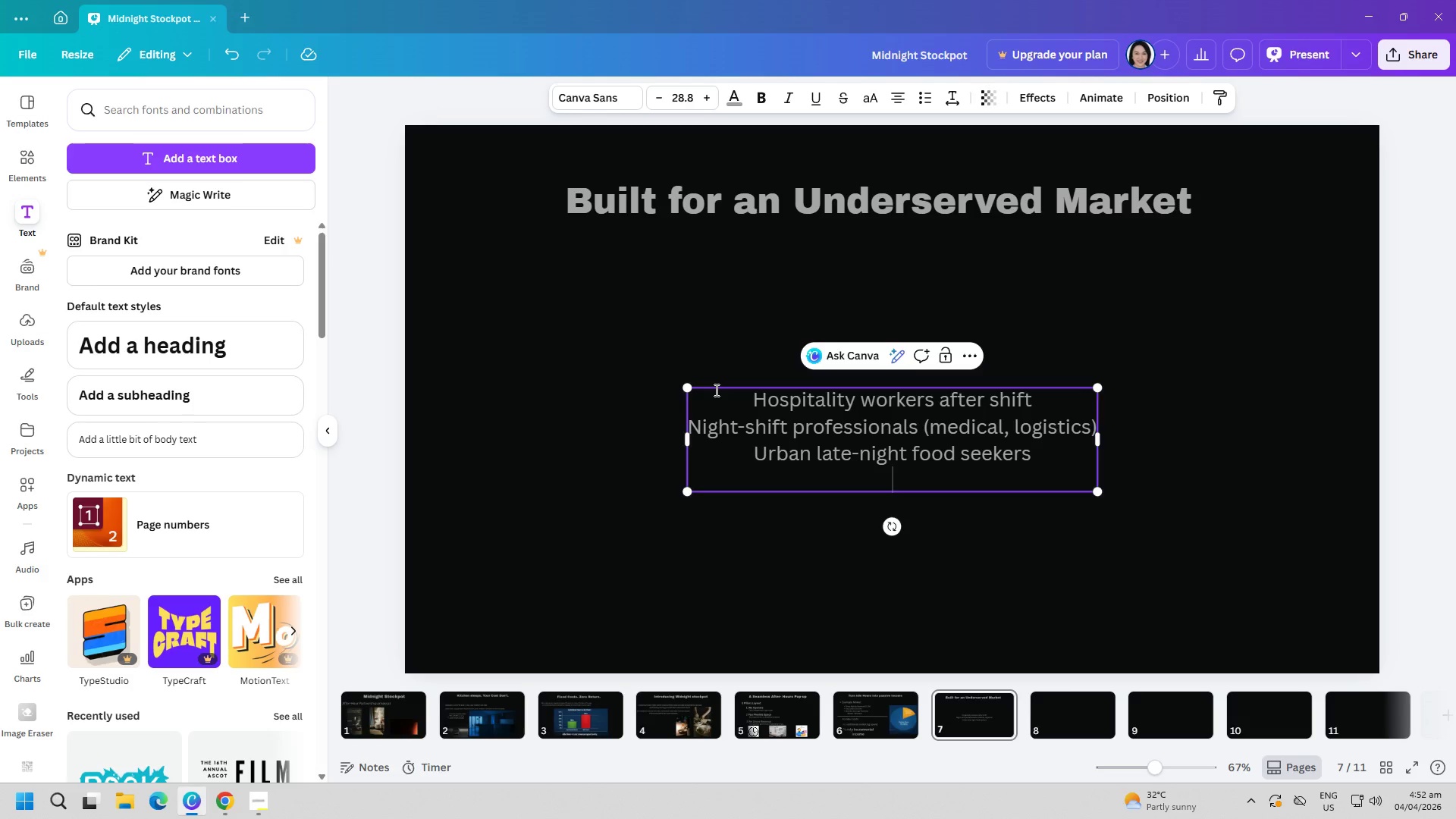 
type(delivery-heaqv)
key(Backspace)
type(v)
key(Backspace)
key(Backspace)
type(vy demand window)
 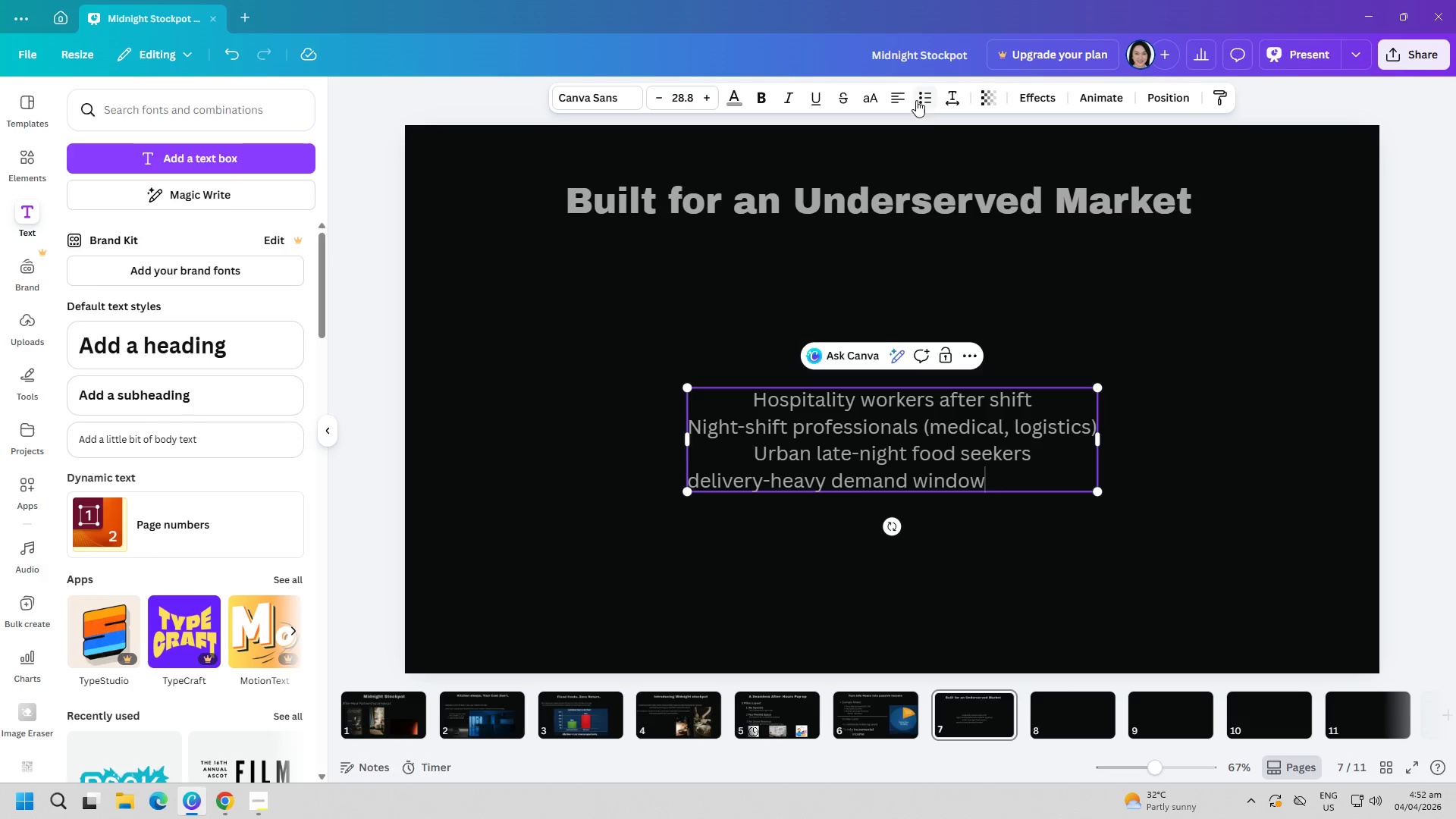 
key(Control+ControlLeft)
 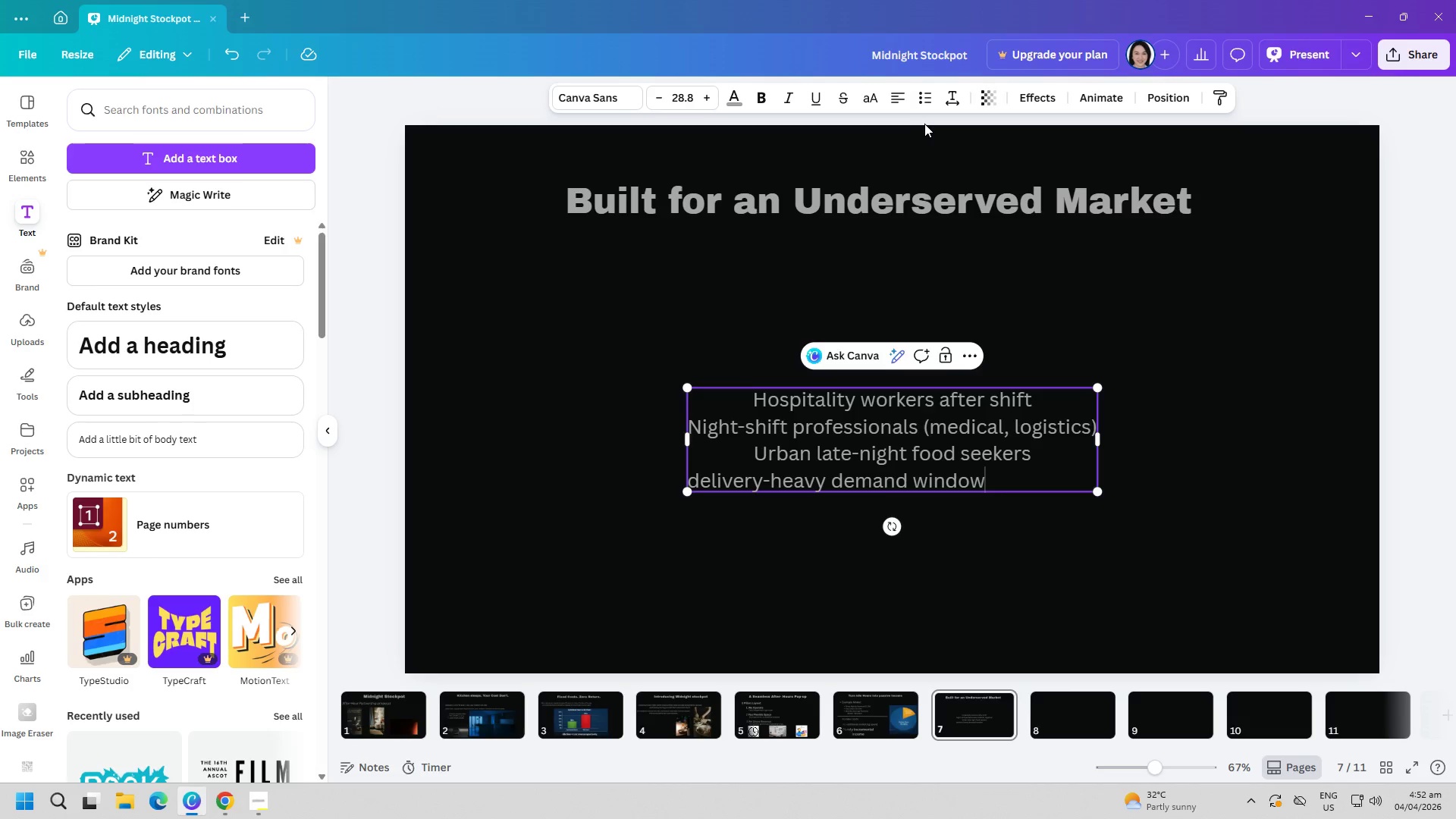 
key(Control+A)
 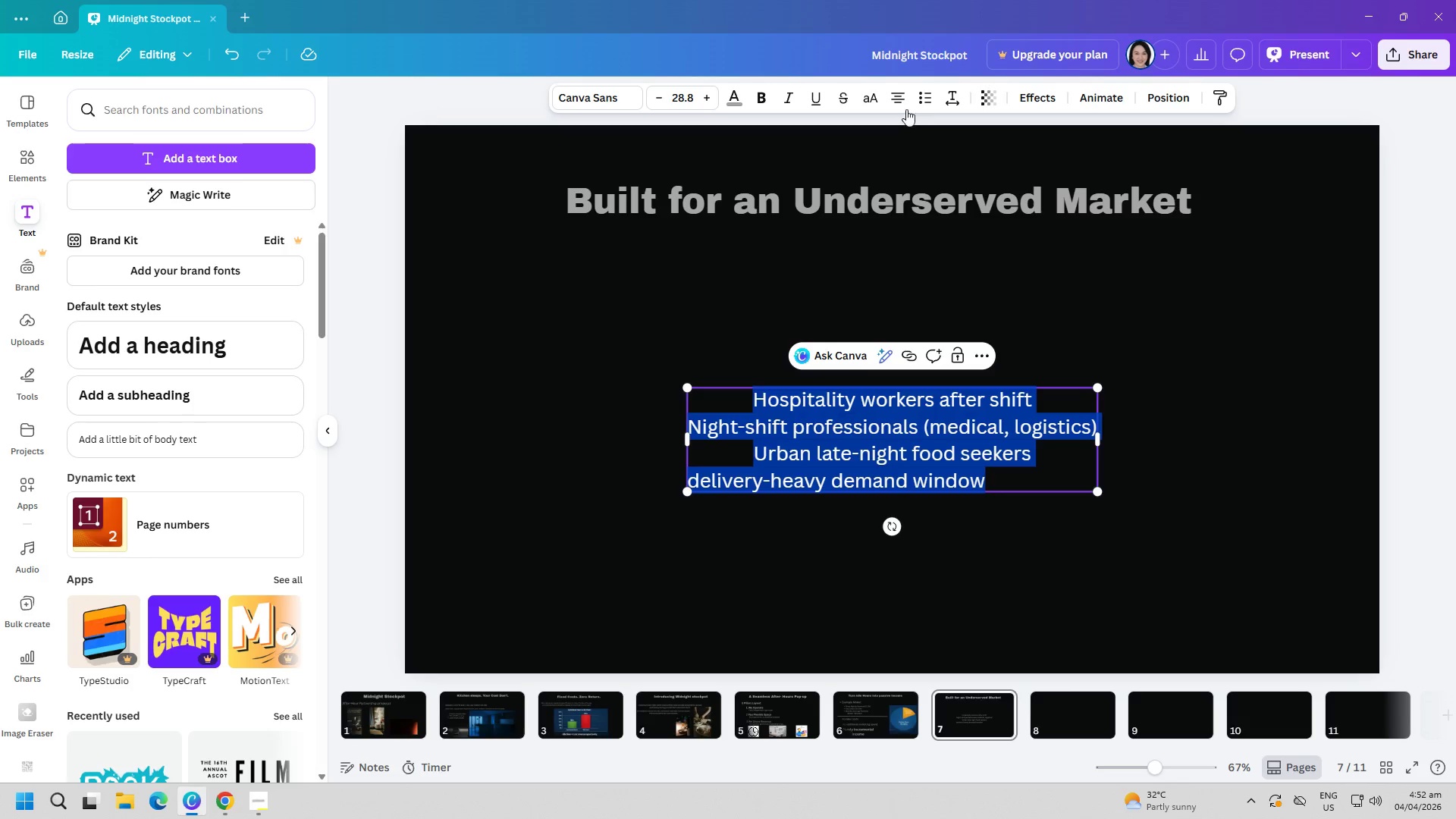 
left_click([896, 104])
 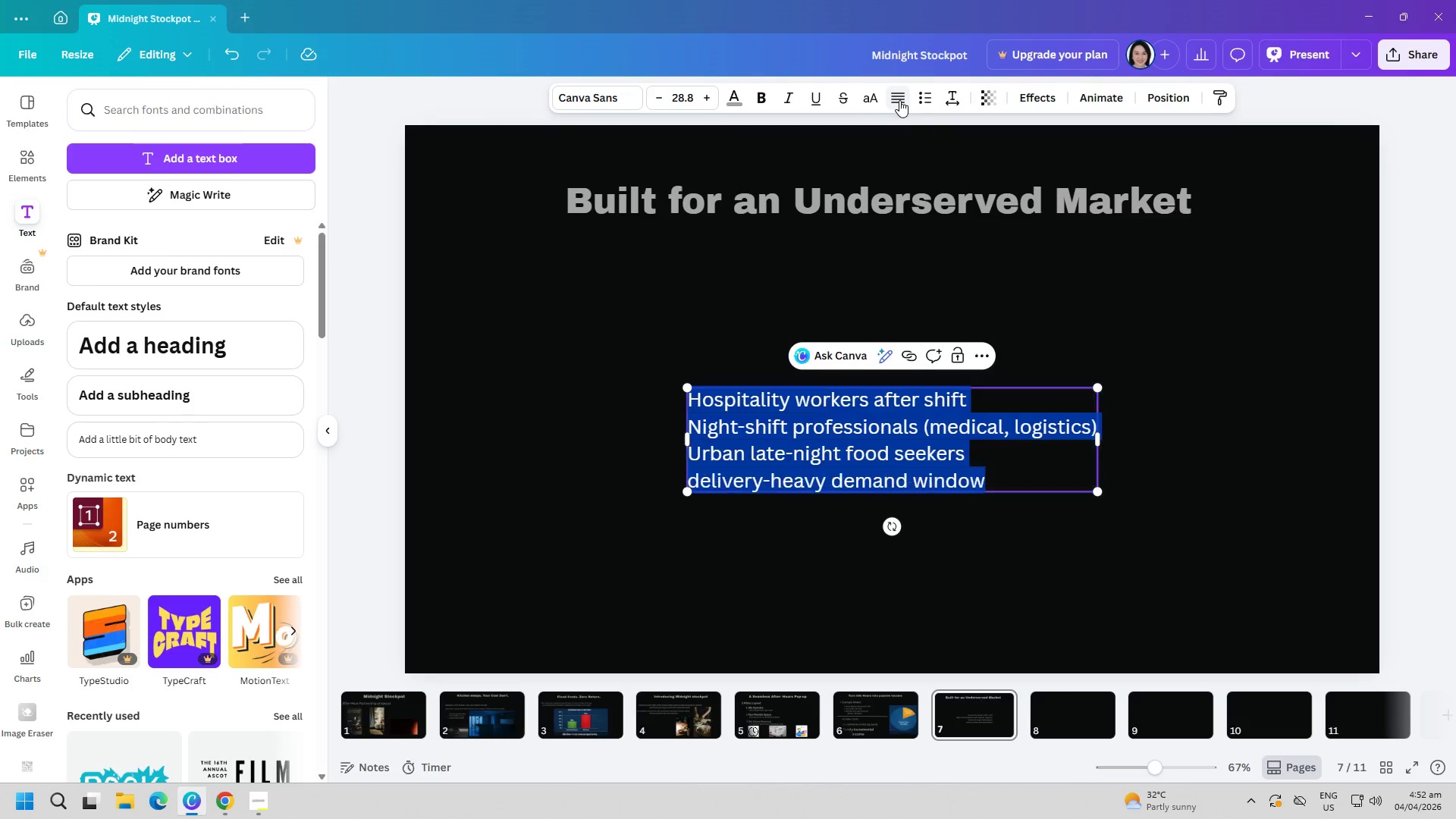 
double_click([921, 99])
 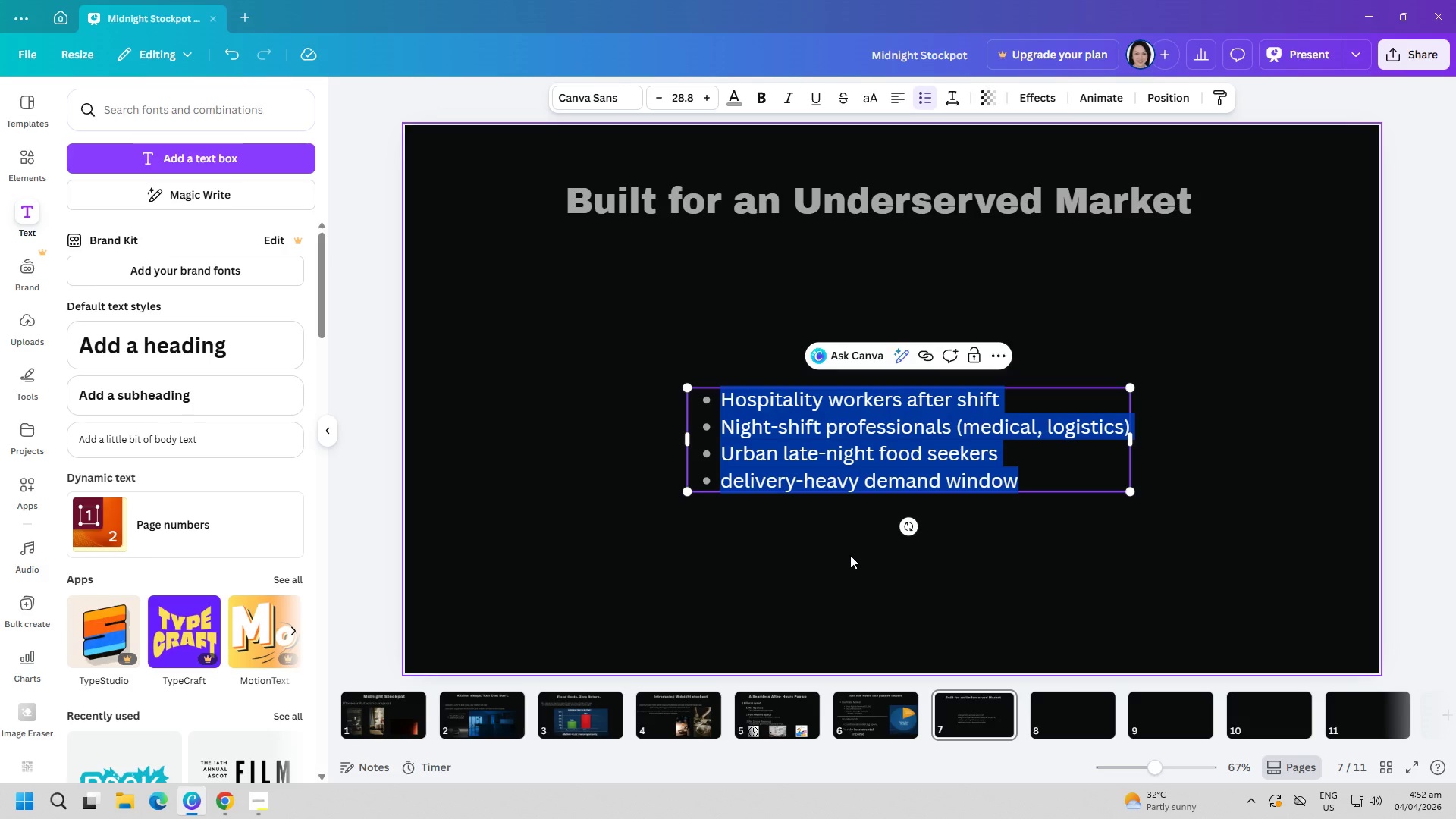 
left_click([850, 555])
 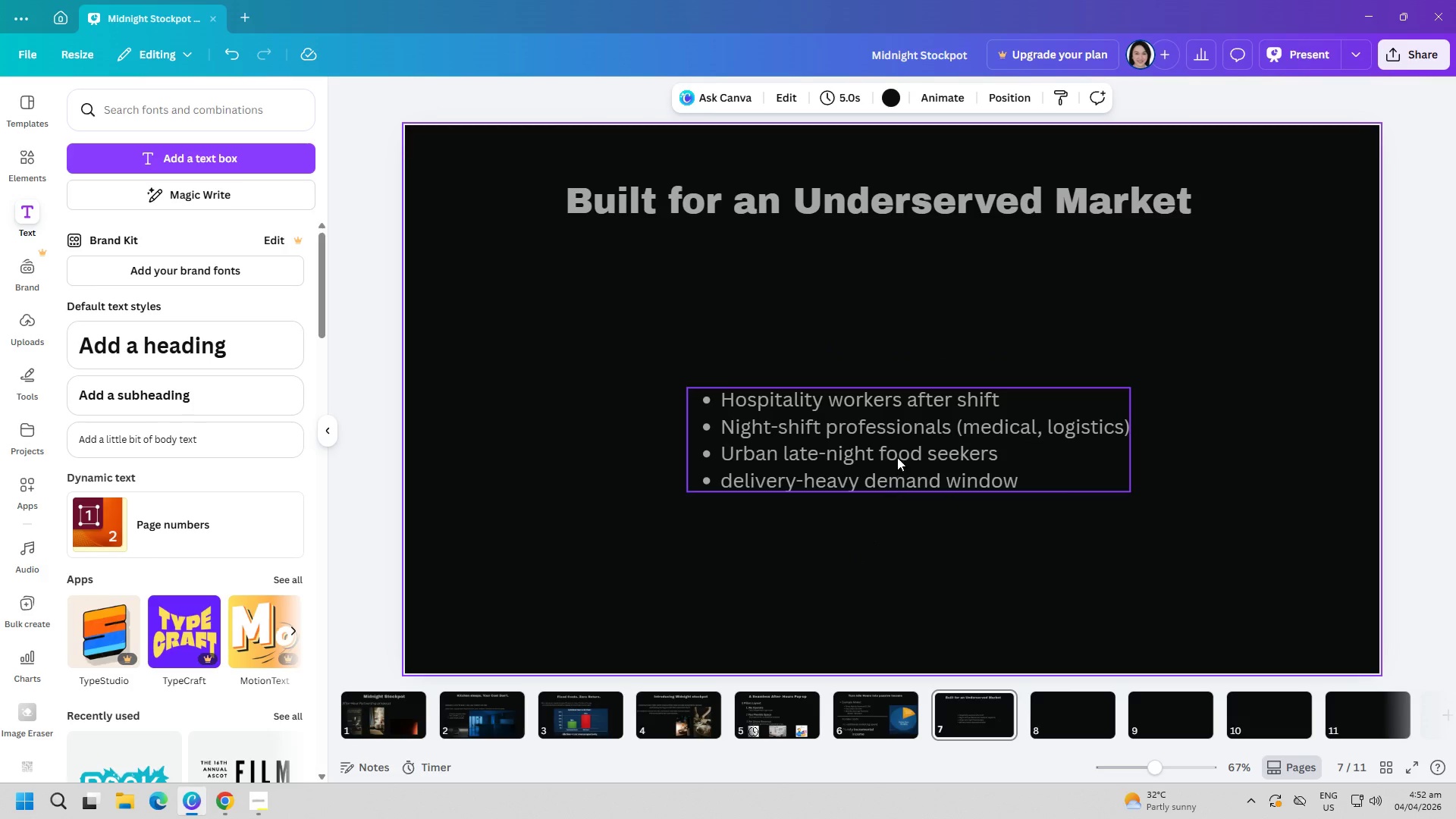 
left_click_drag(start_coordinate=[901, 453], to_coordinate=[763, 336])
 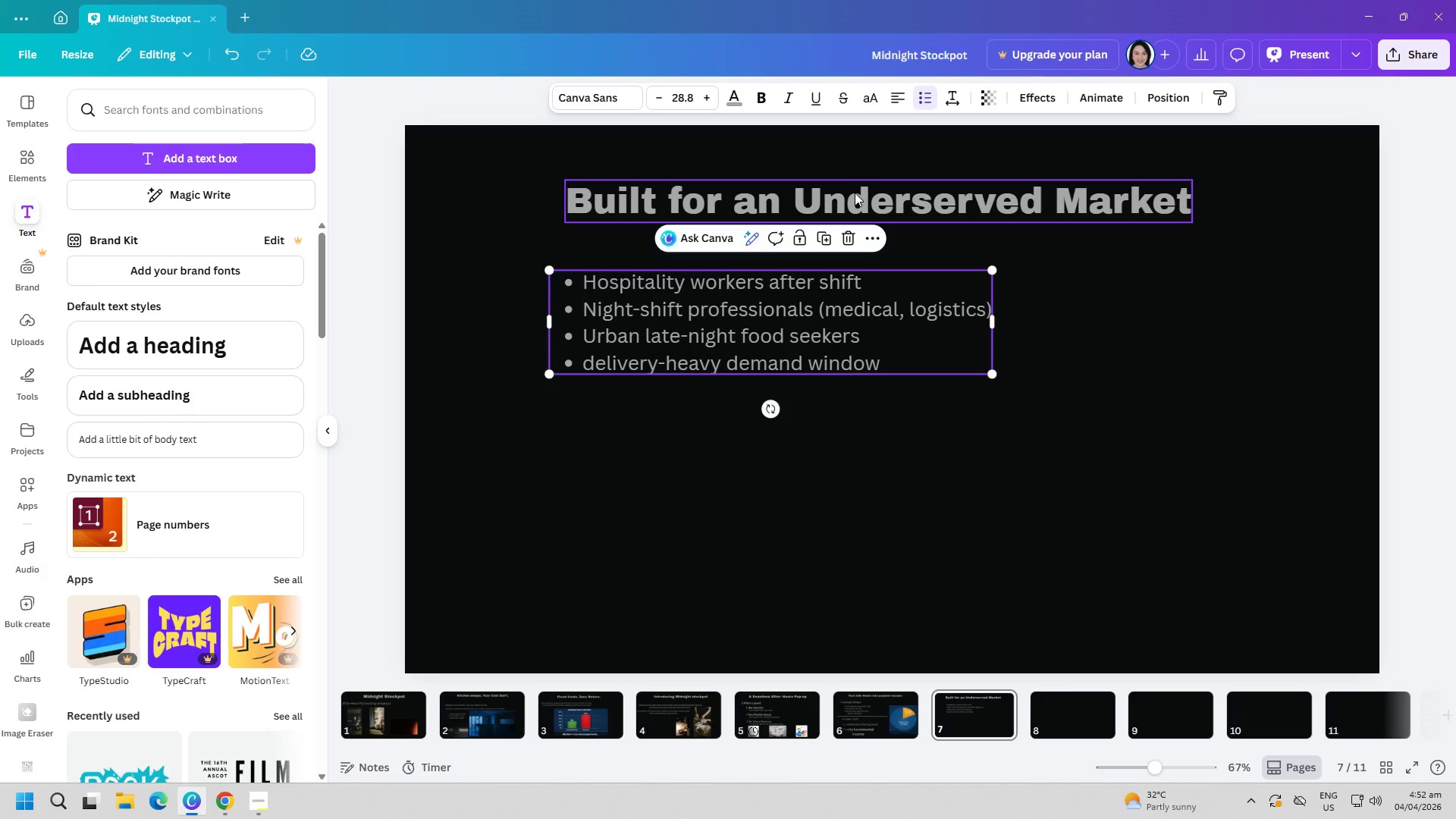 
left_click_drag(start_coordinate=[855, 196], to_coordinate=[856, 171])
 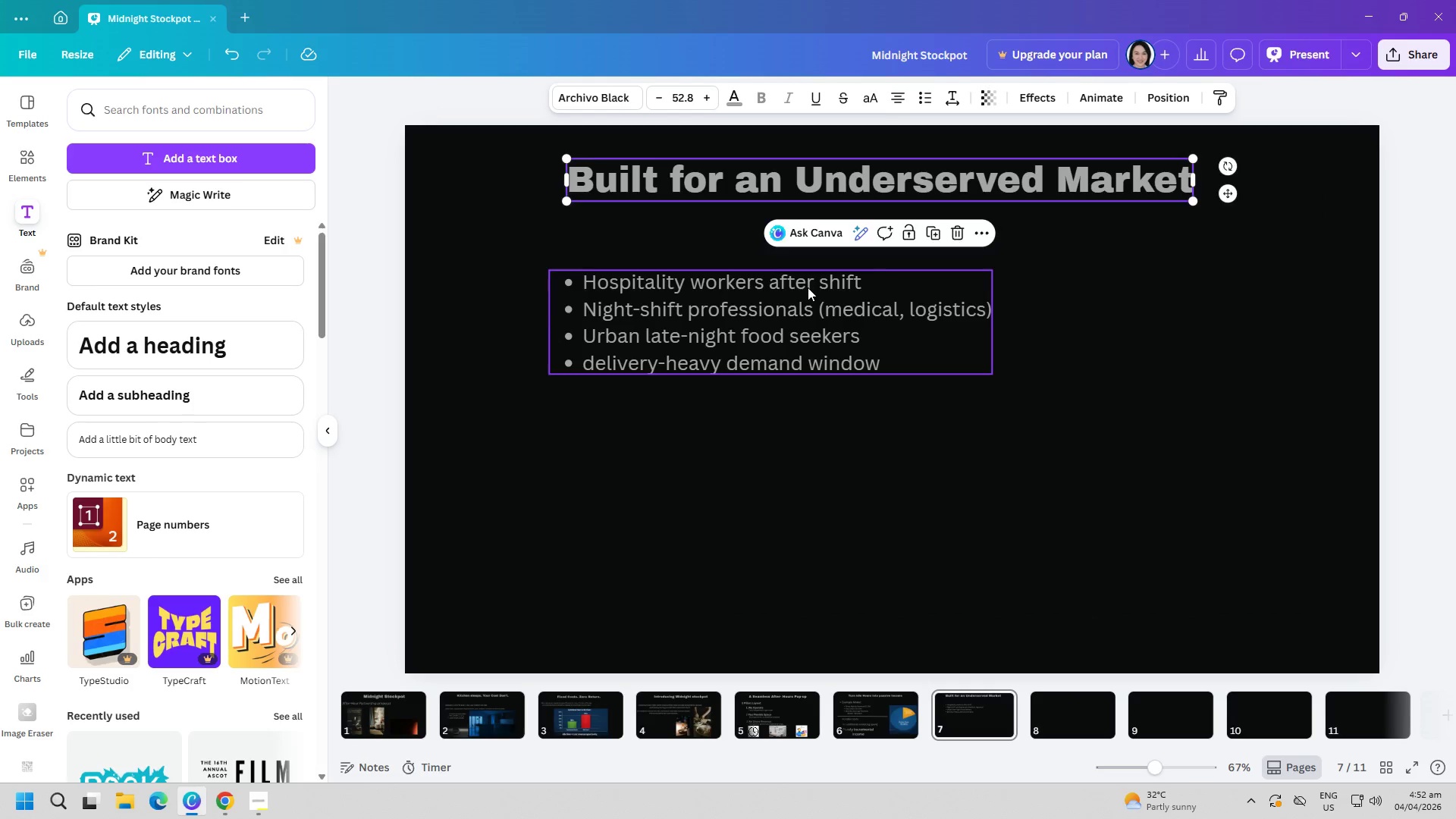 
left_click_drag(start_coordinate=[808, 287], to_coordinate=[755, 298])
 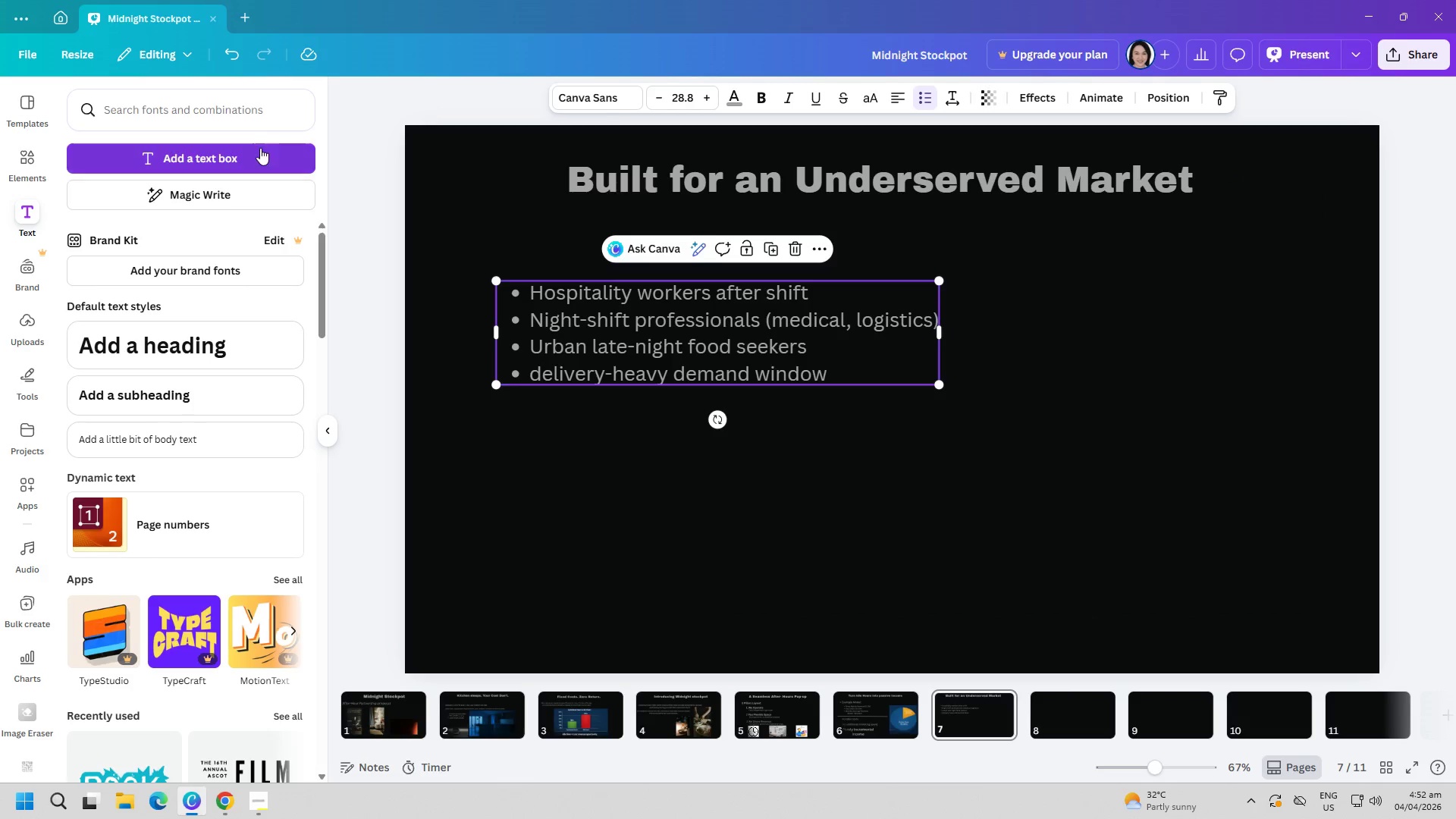 
left_click([258, 148])
 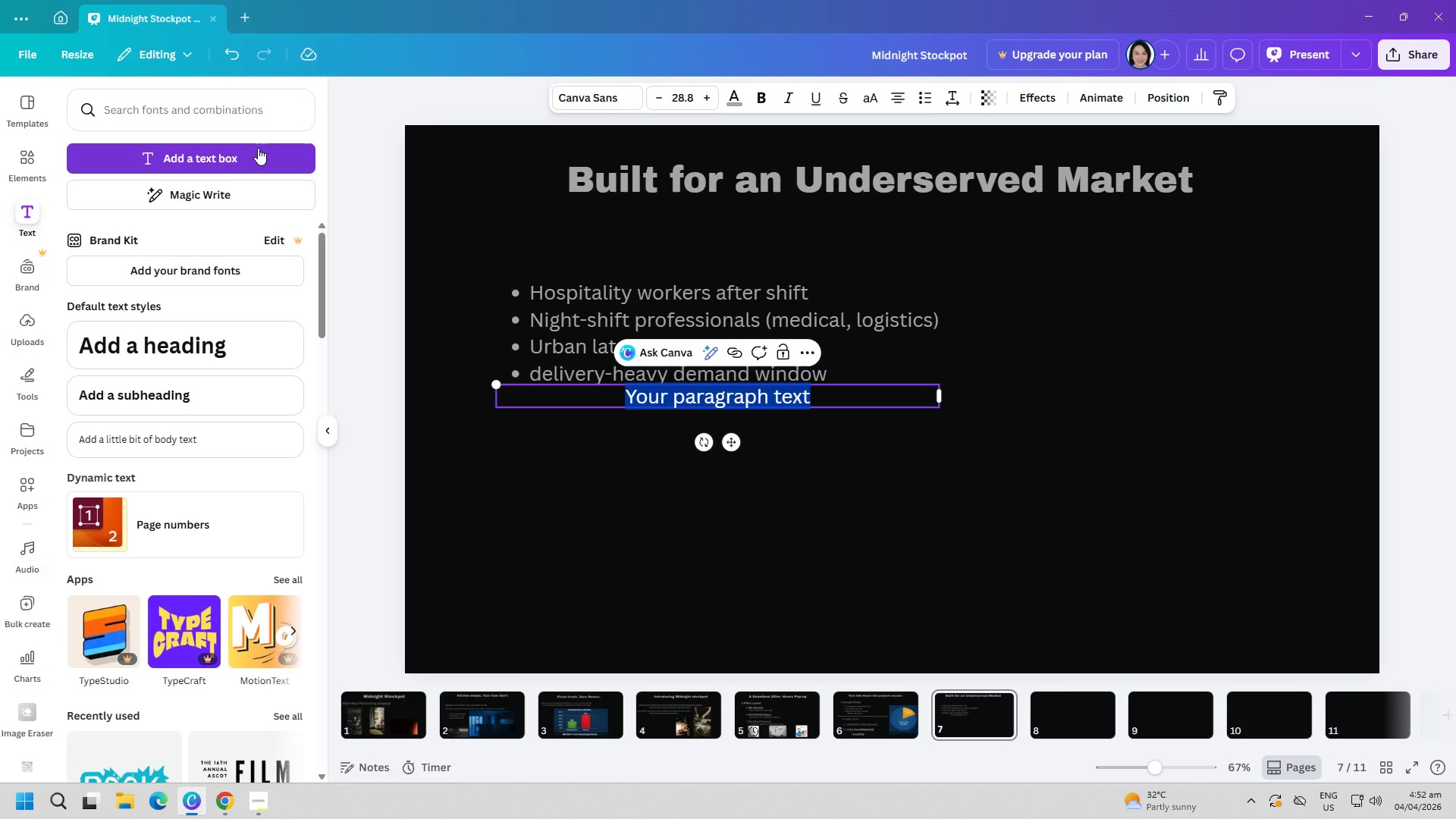 
type(When the city winds down, demand doesn/)
key(Backspace)
type(.)
key(Backspace)
type(,)
key(Backspace)
type('t )
key(Backspace)
type(.)
 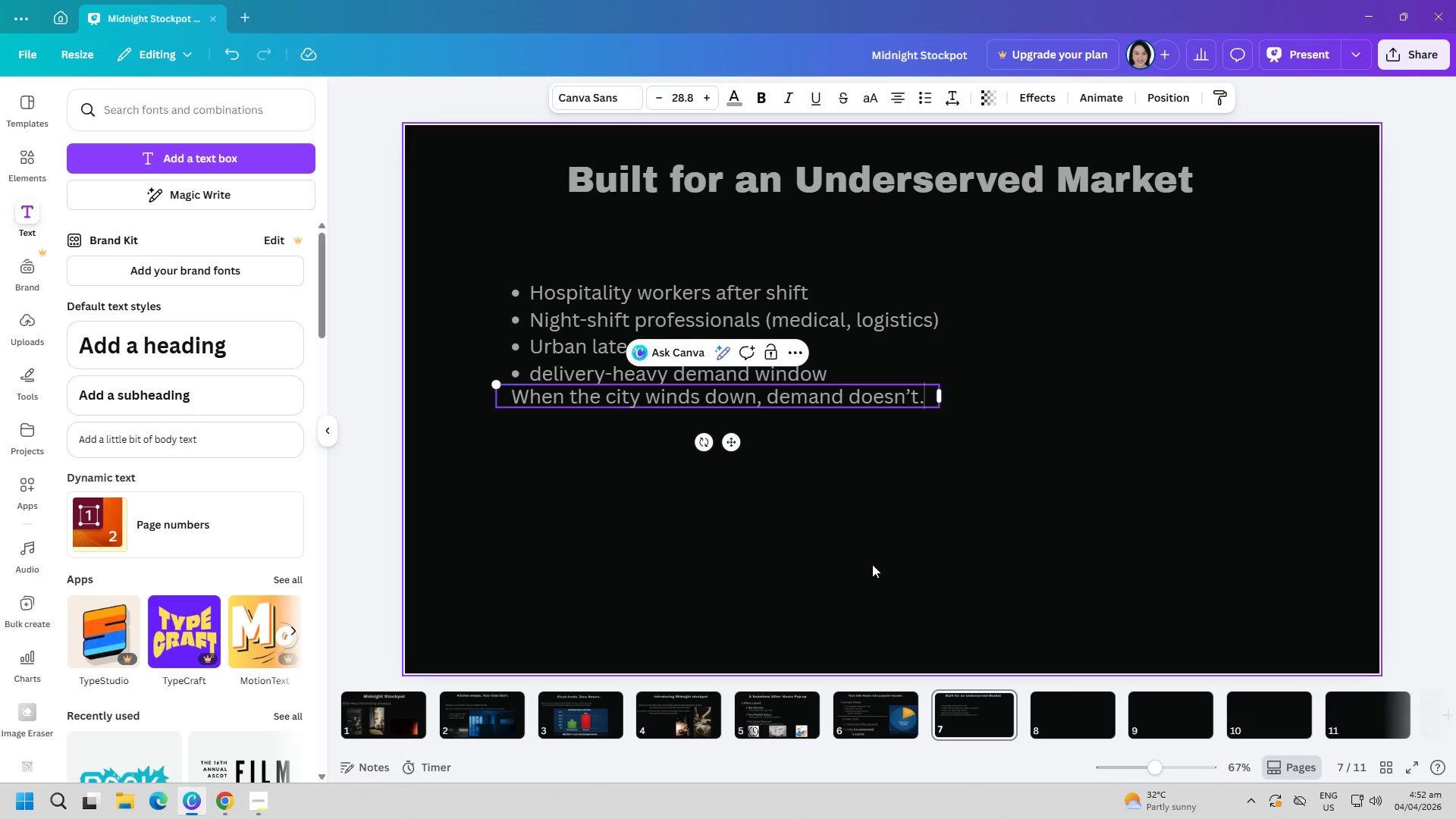 
left_click_drag(start_coordinate=[780, 394], to_coordinate=[765, 455])
 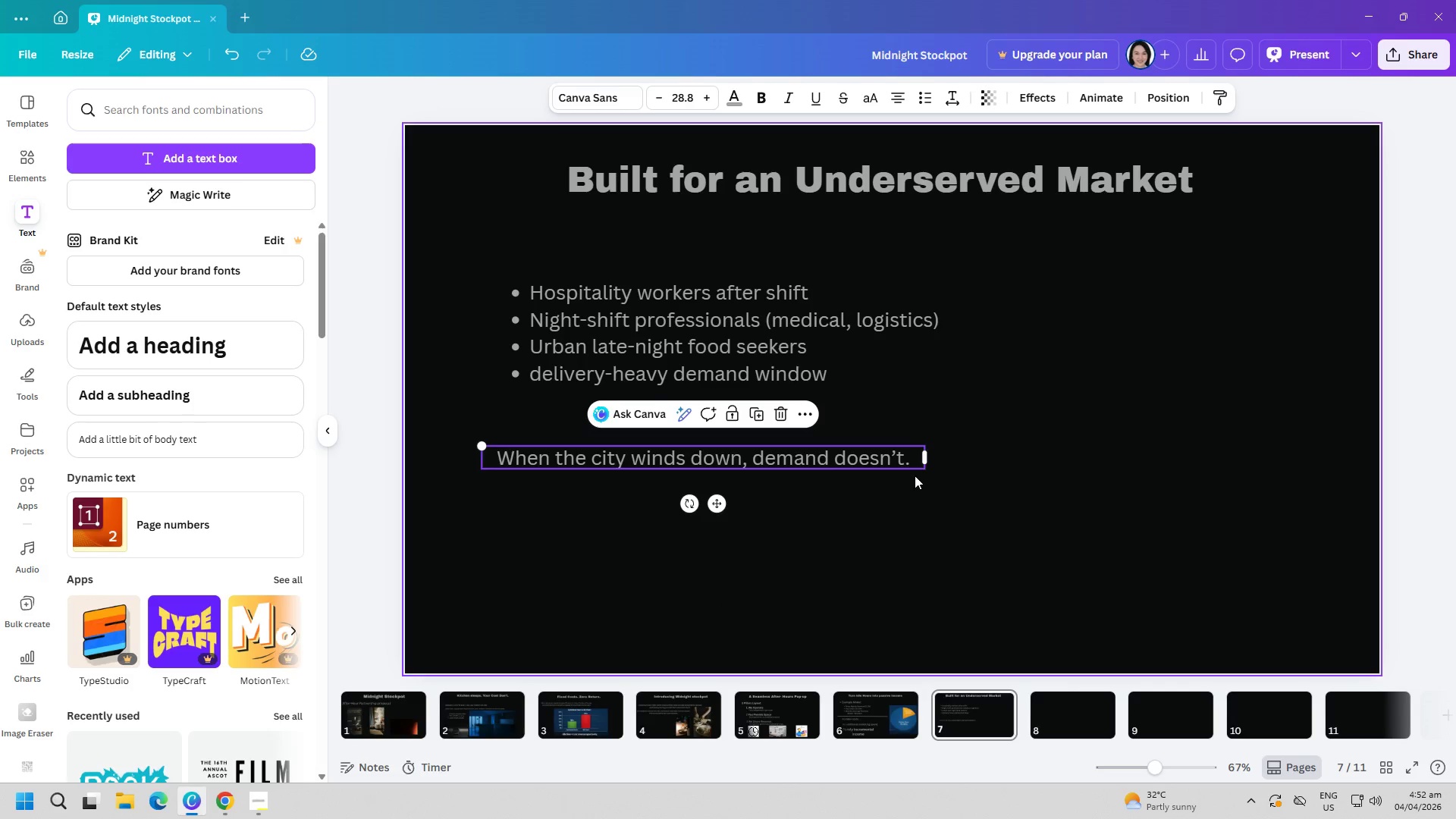 
left_click([895, 460])
 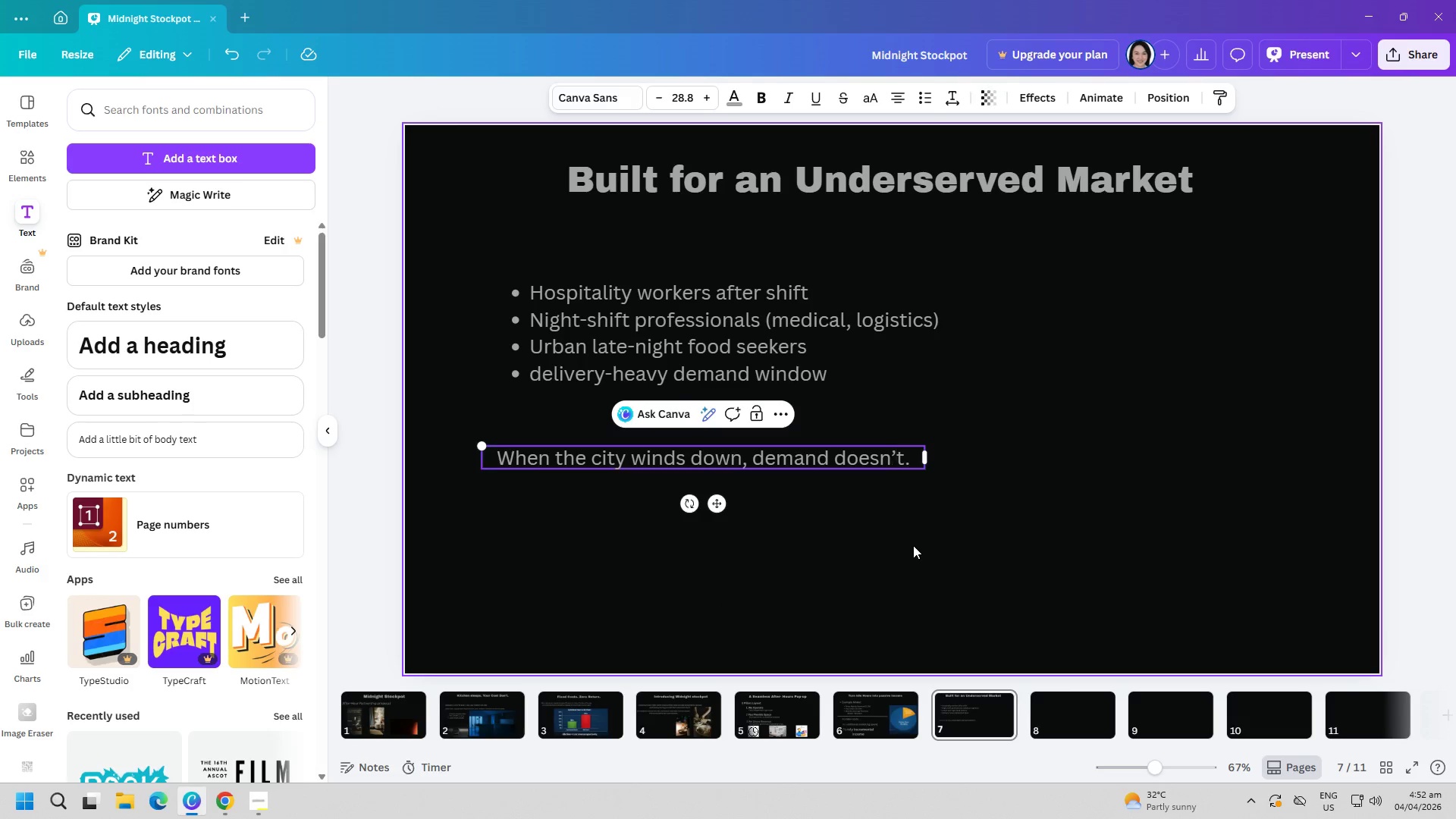 
double_click([843, 469])
 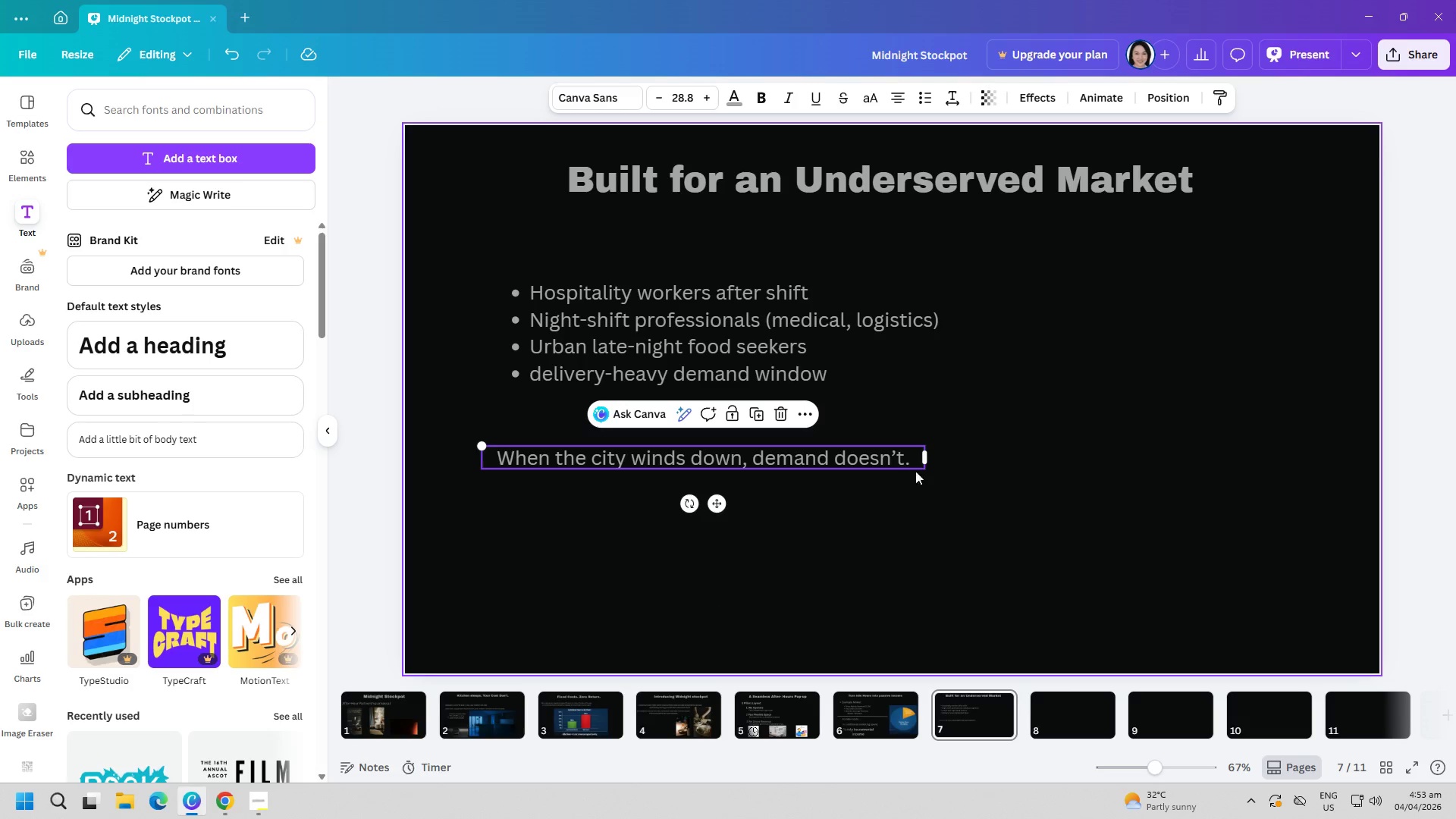 
left_click([888, 460])
 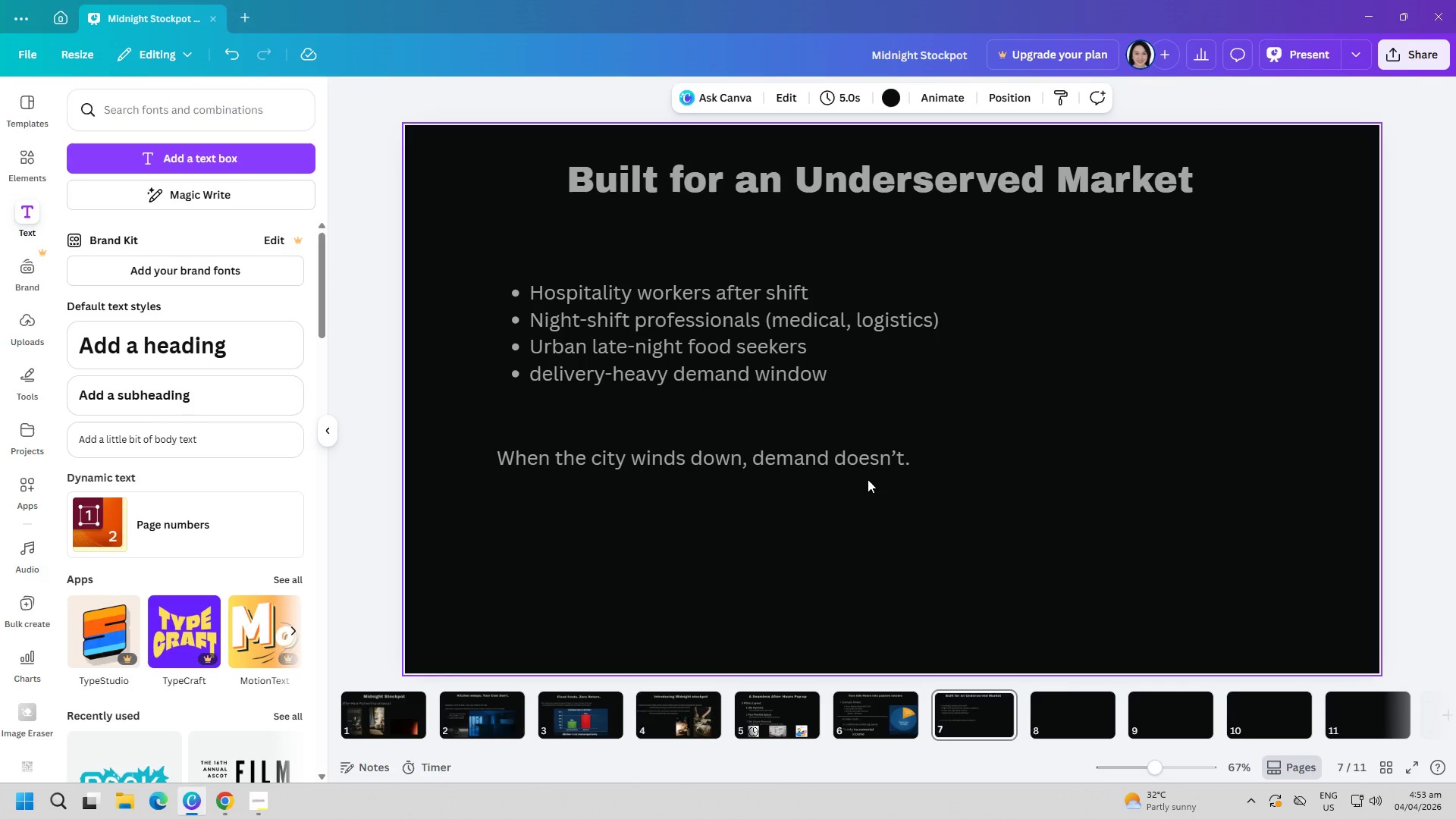 
triple_click([854, 462])
 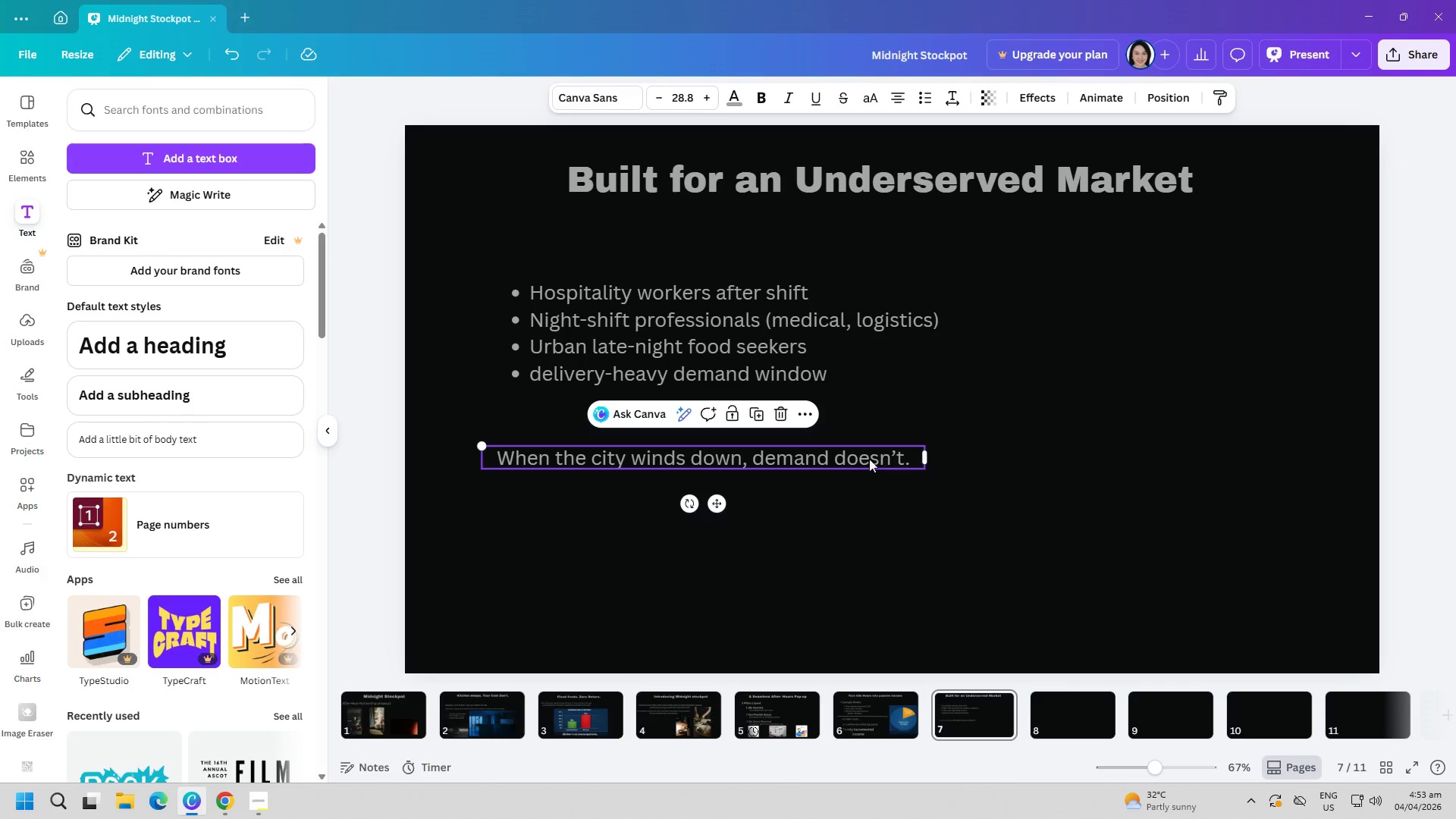 
left_click_drag(start_coordinate=[865, 455], to_coordinate=[875, 469])
 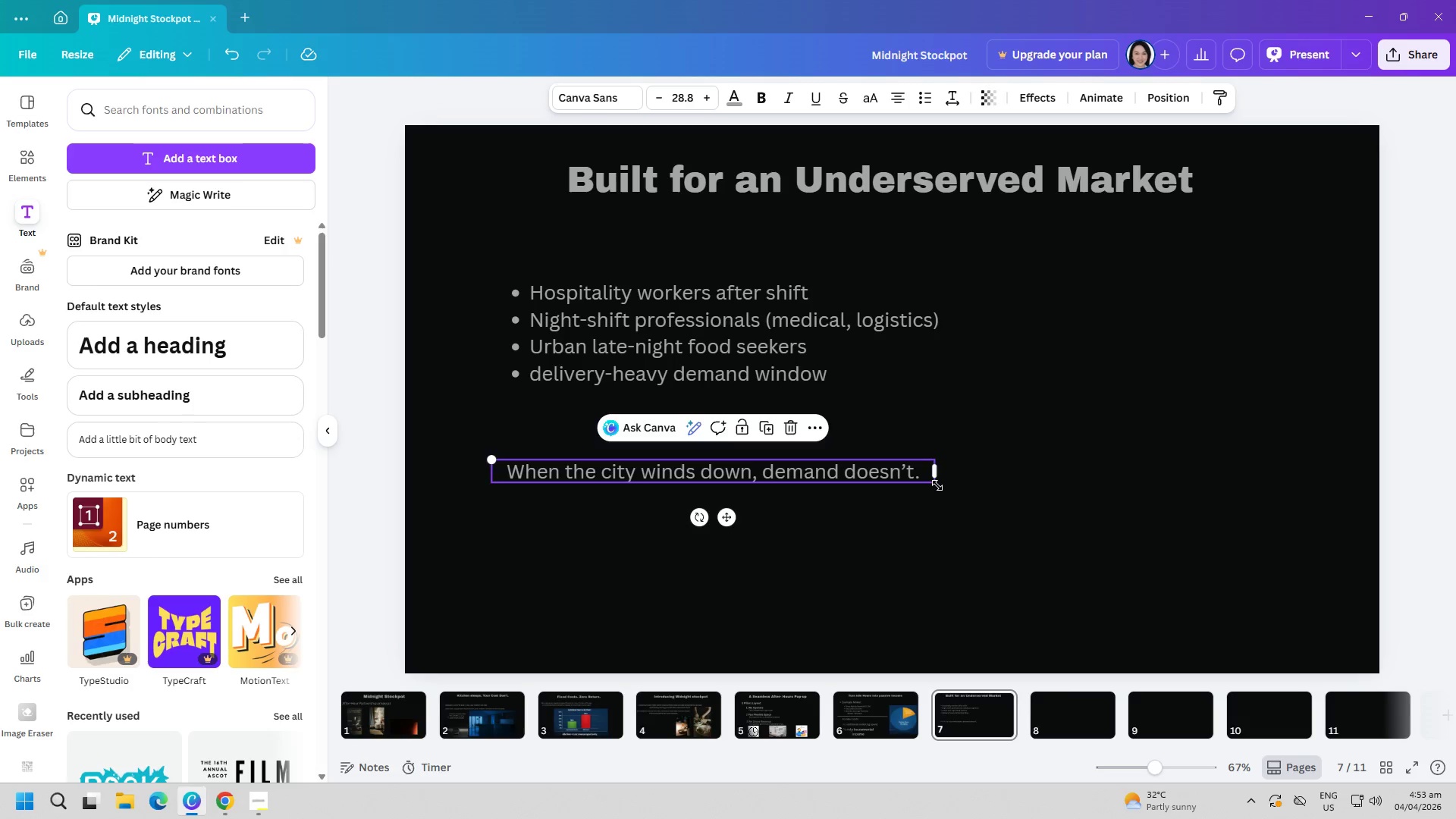 
left_click_drag(start_coordinate=[937, 485], to_coordinate=[1102, 559])
 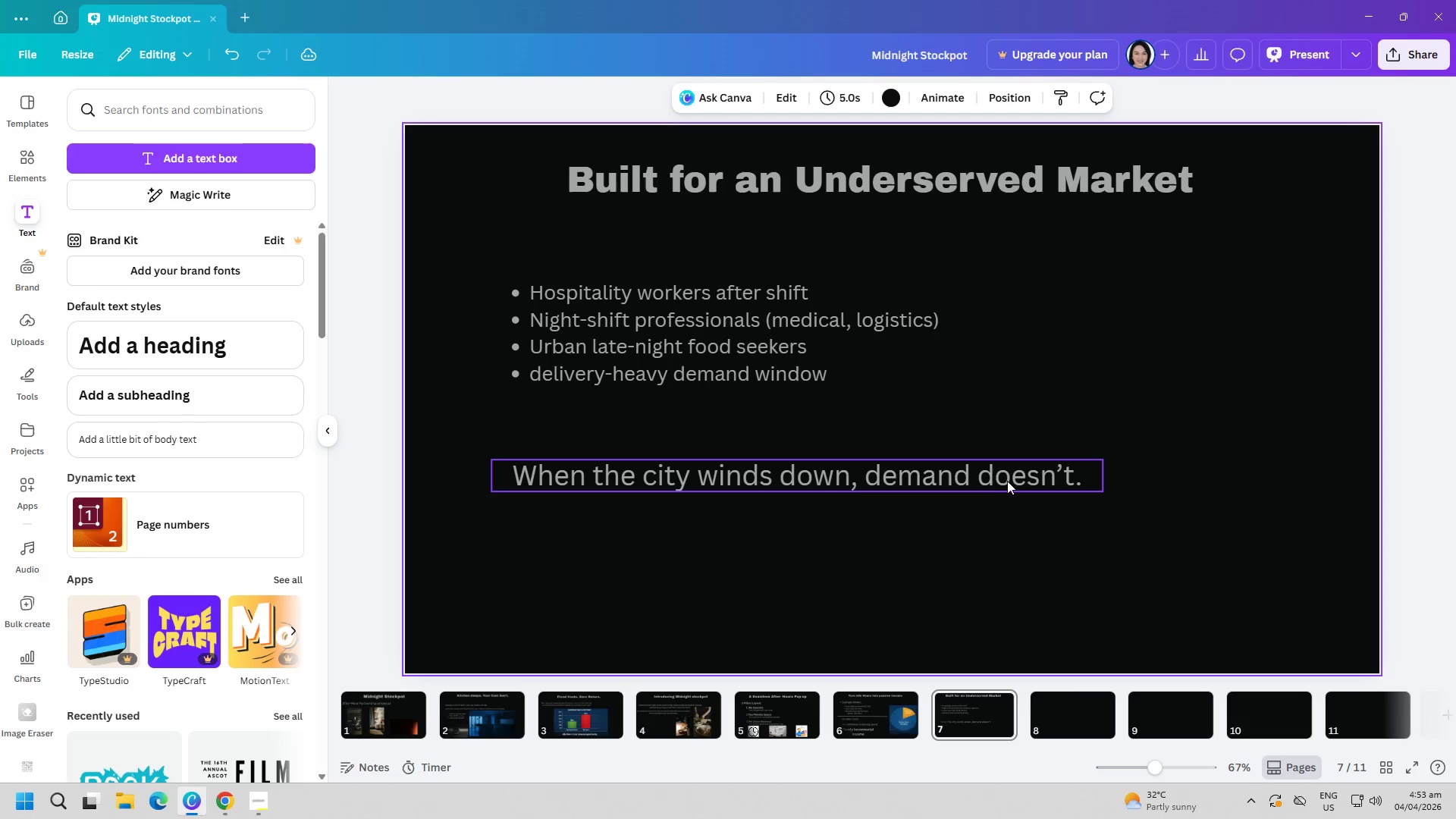 
left_click_drag(start_coordinate=[1004, 479], to_coordinate=[945, 445])
 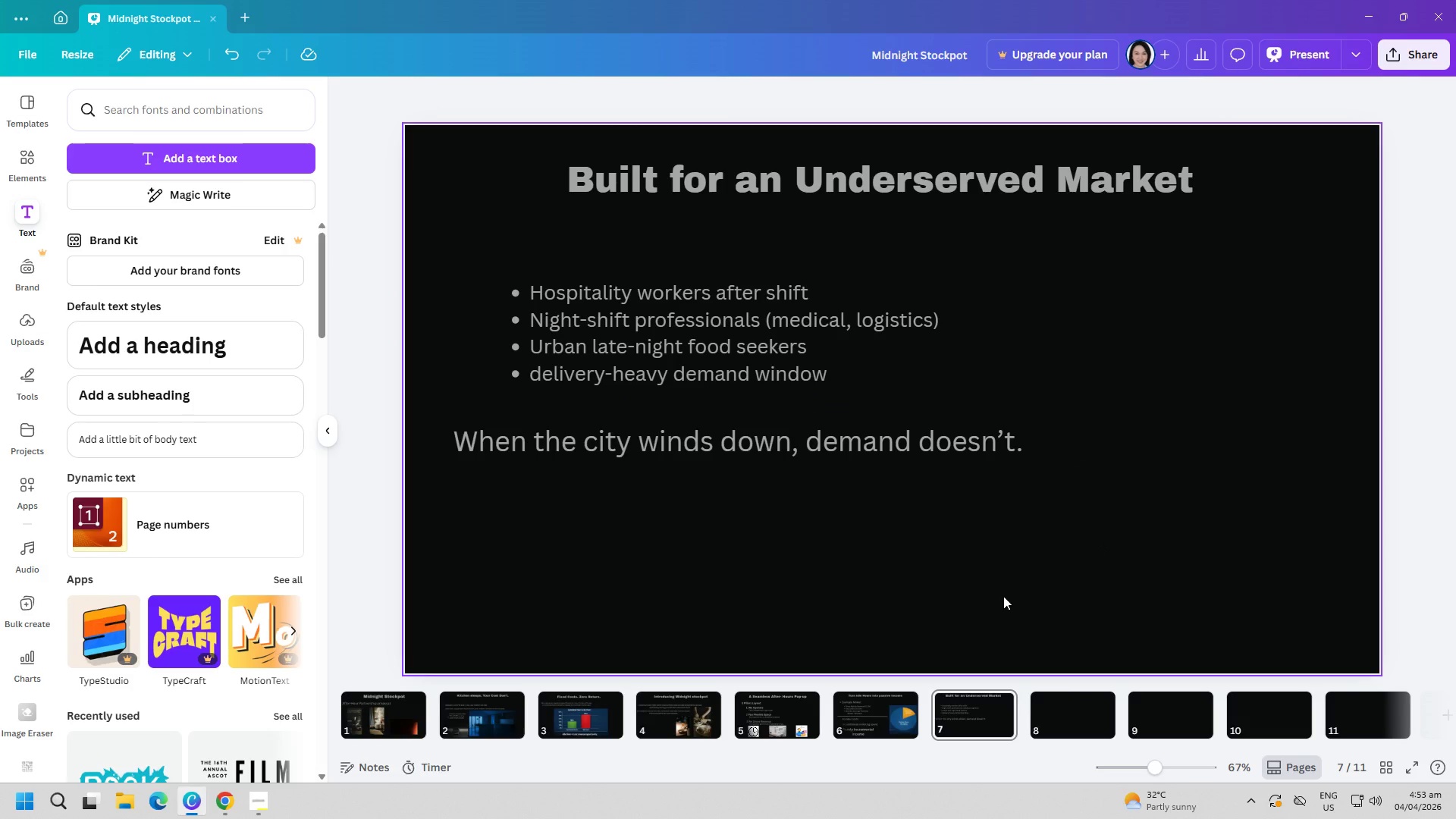 
wait(6.49)
 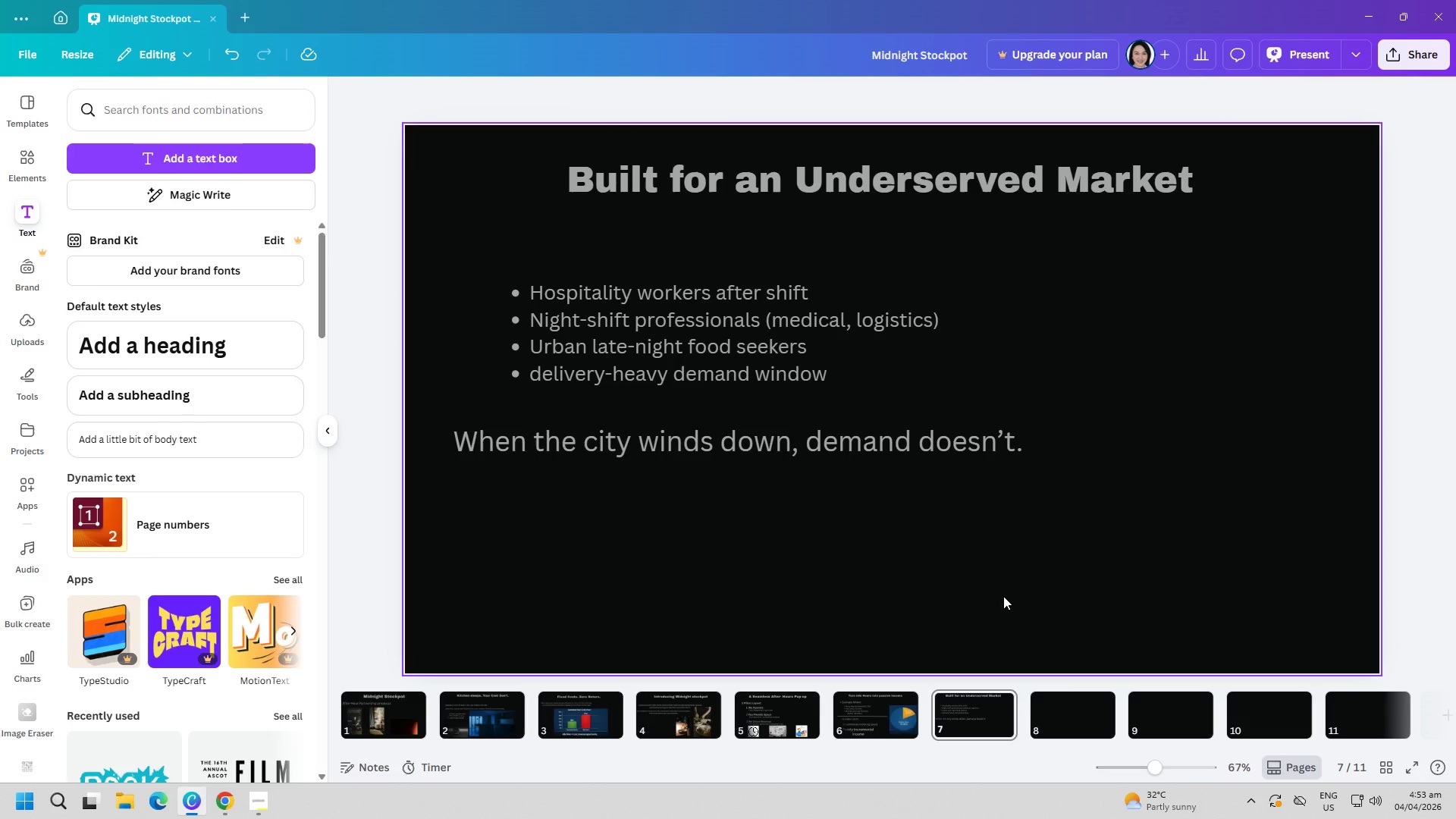 
left_click([234, 805])
 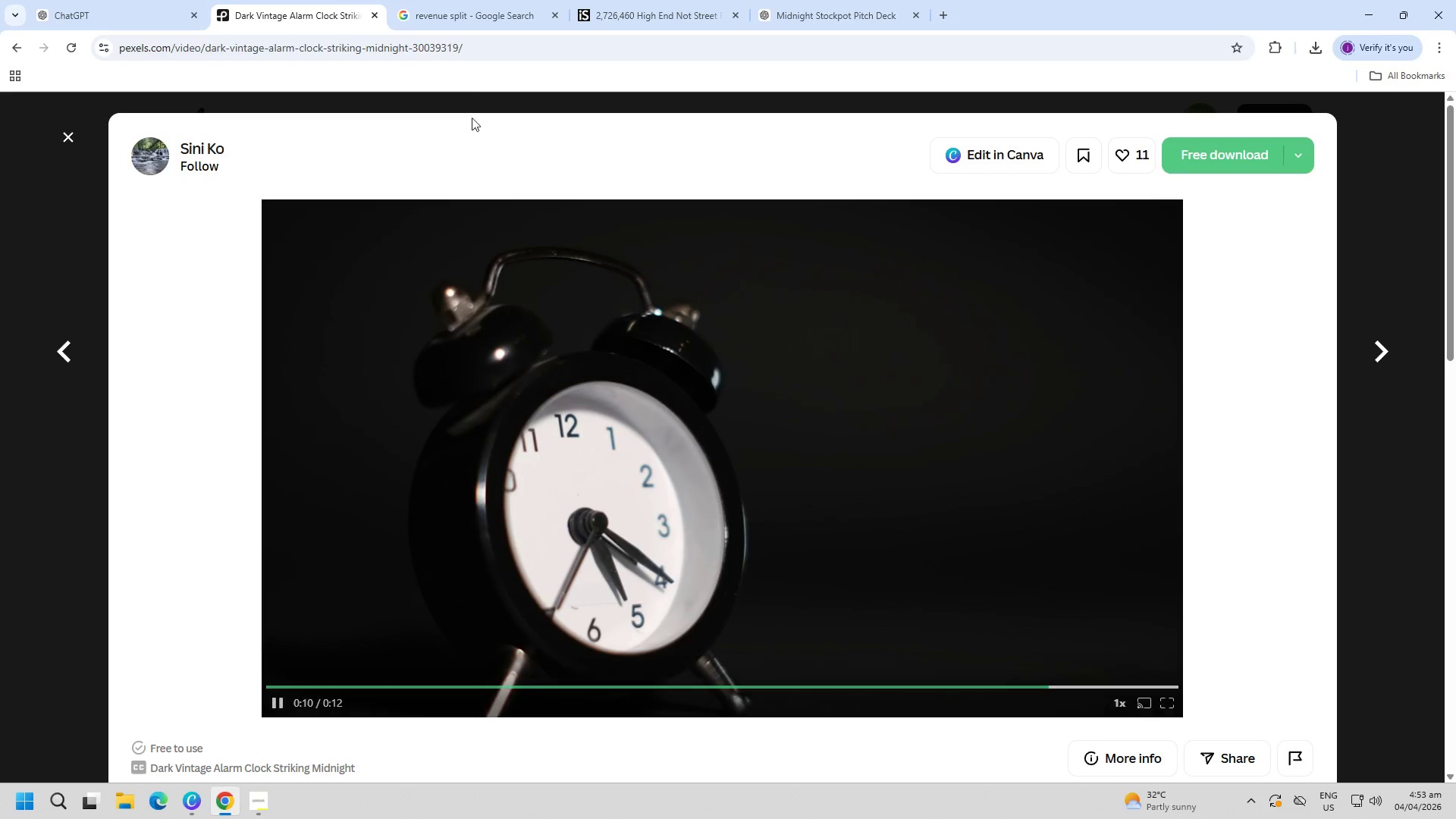 
key(Escape)
 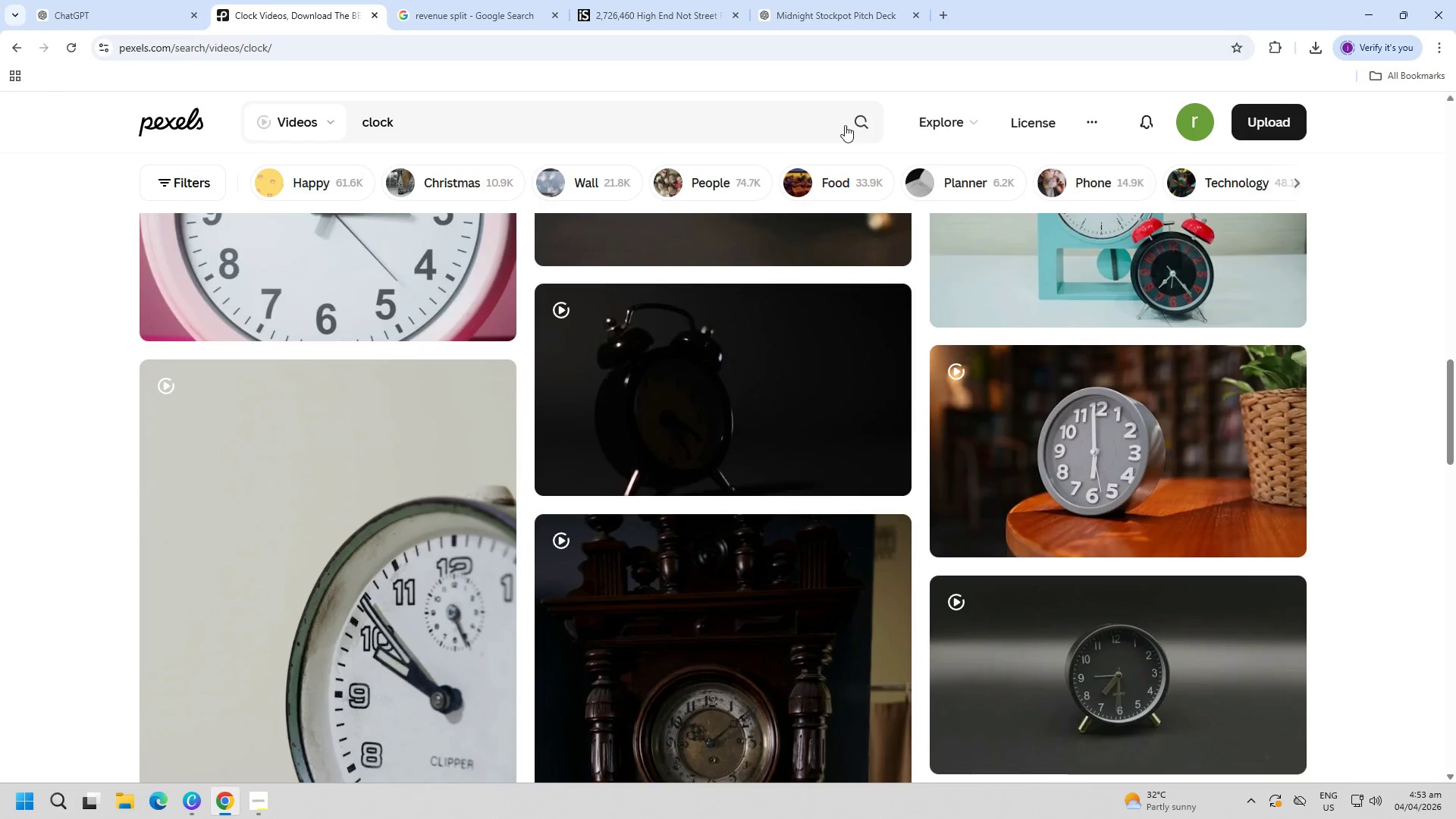 
left_click([774, 127])
 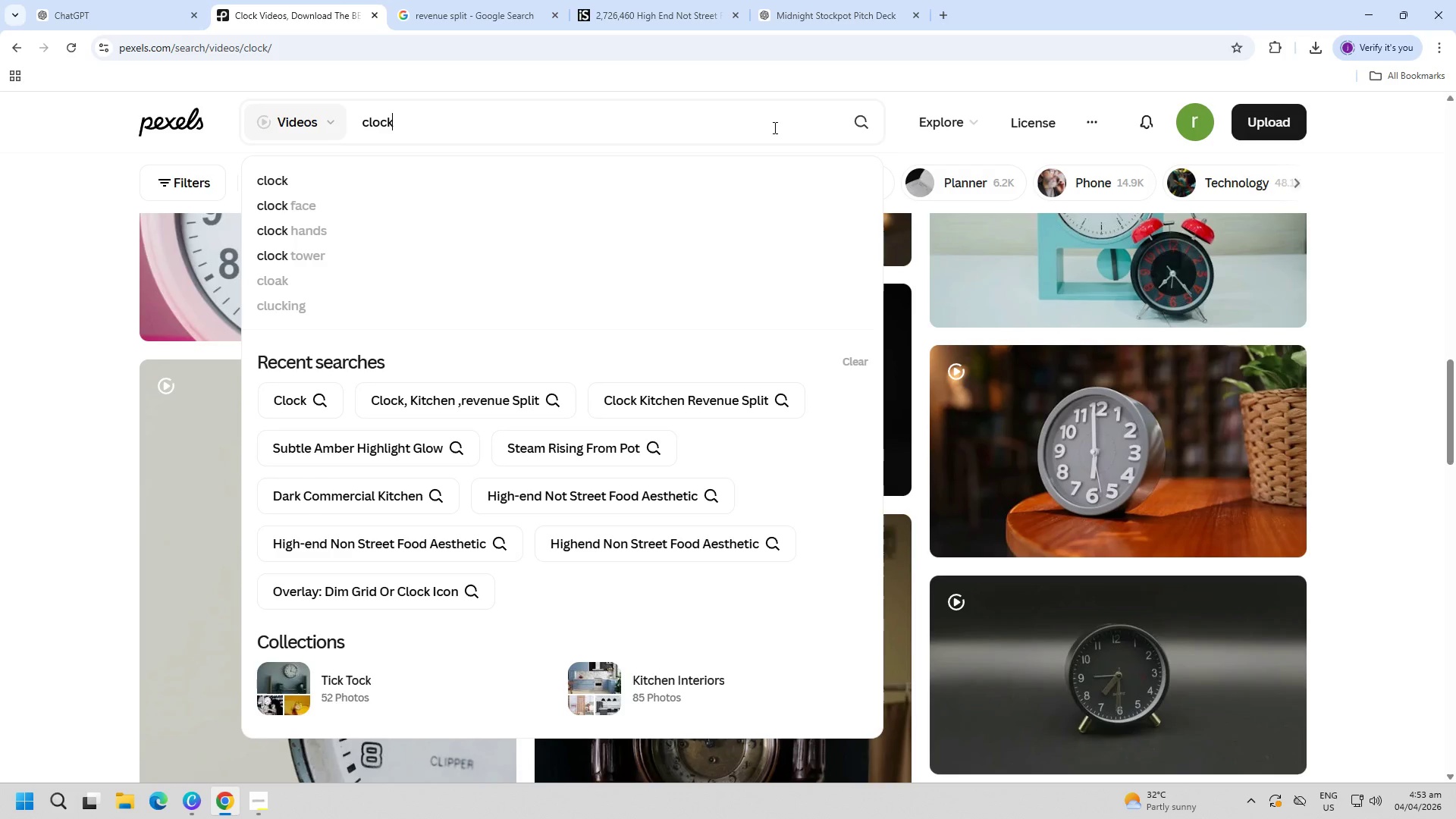 
key(C)
 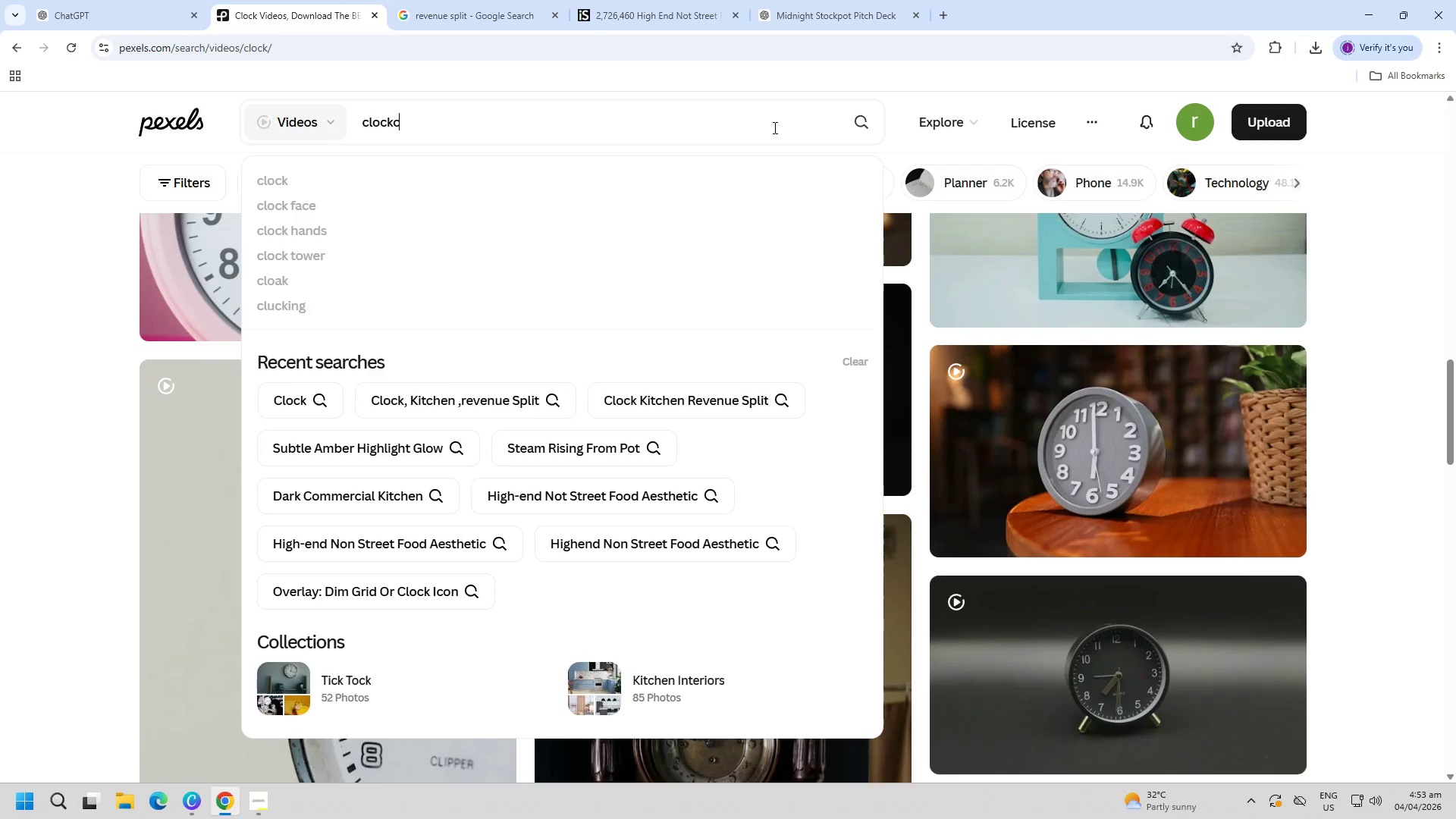 
key(Control+ControlLeft)
 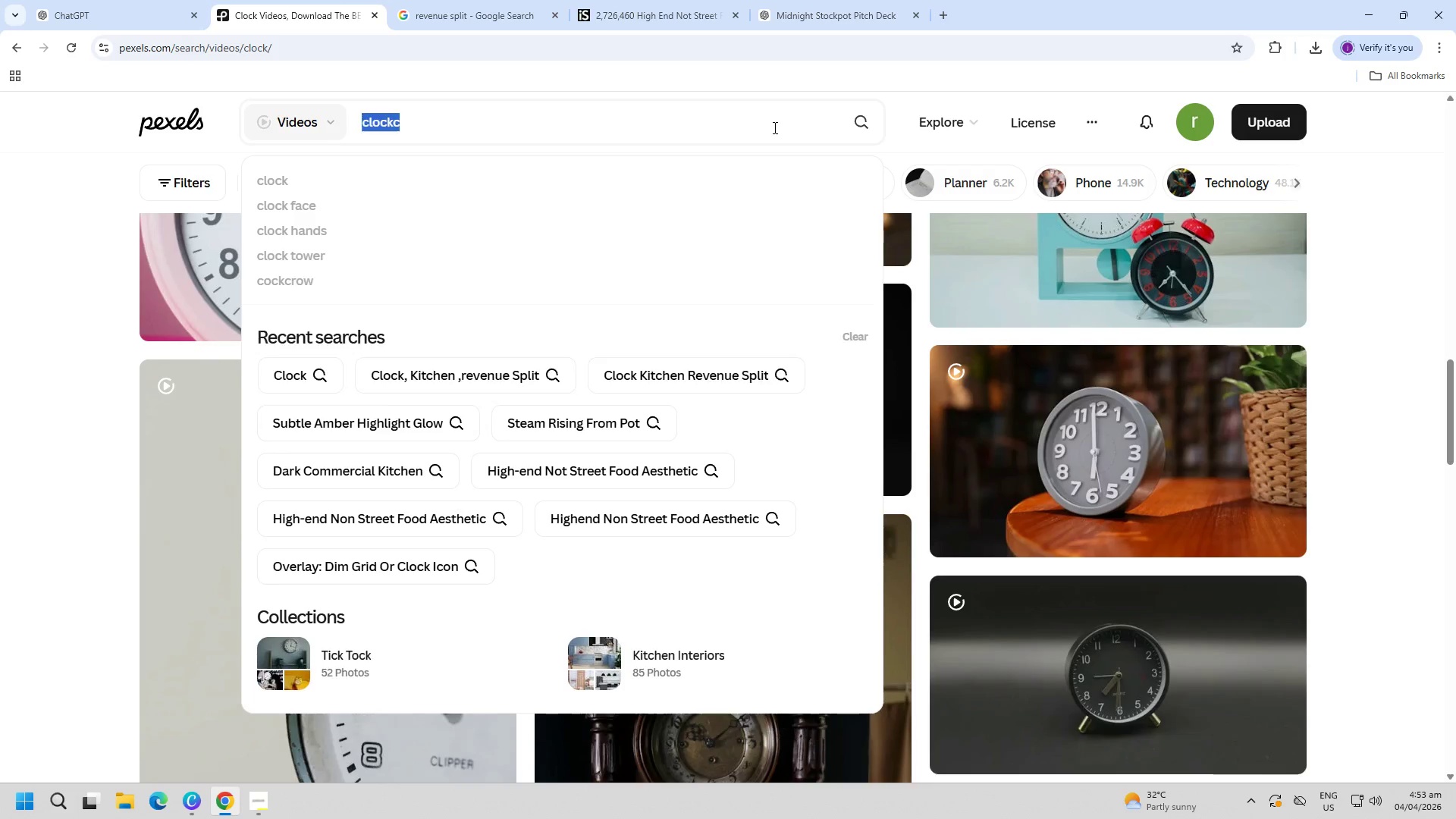 
key(Control+A)
 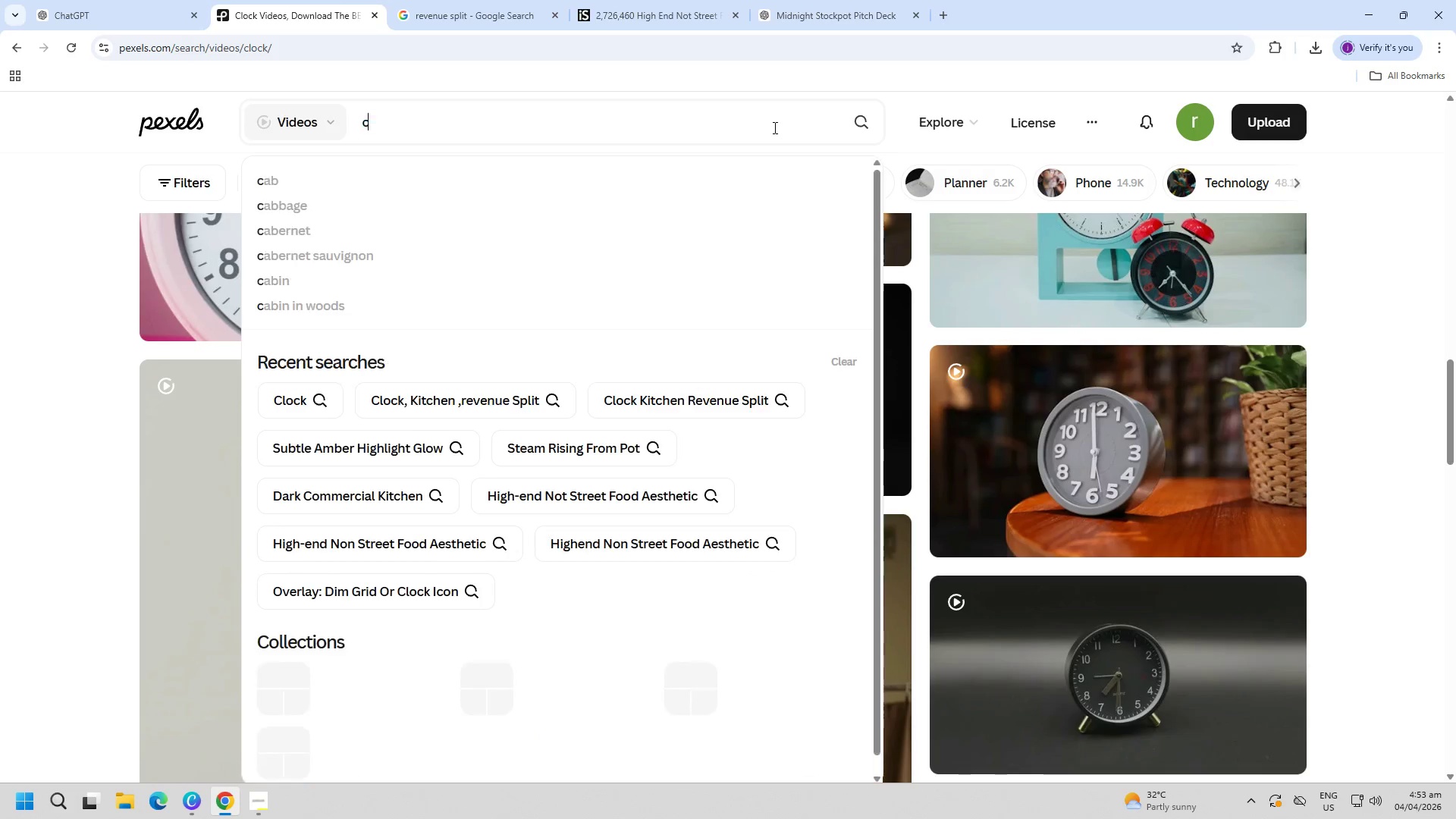 
type(city at night)
 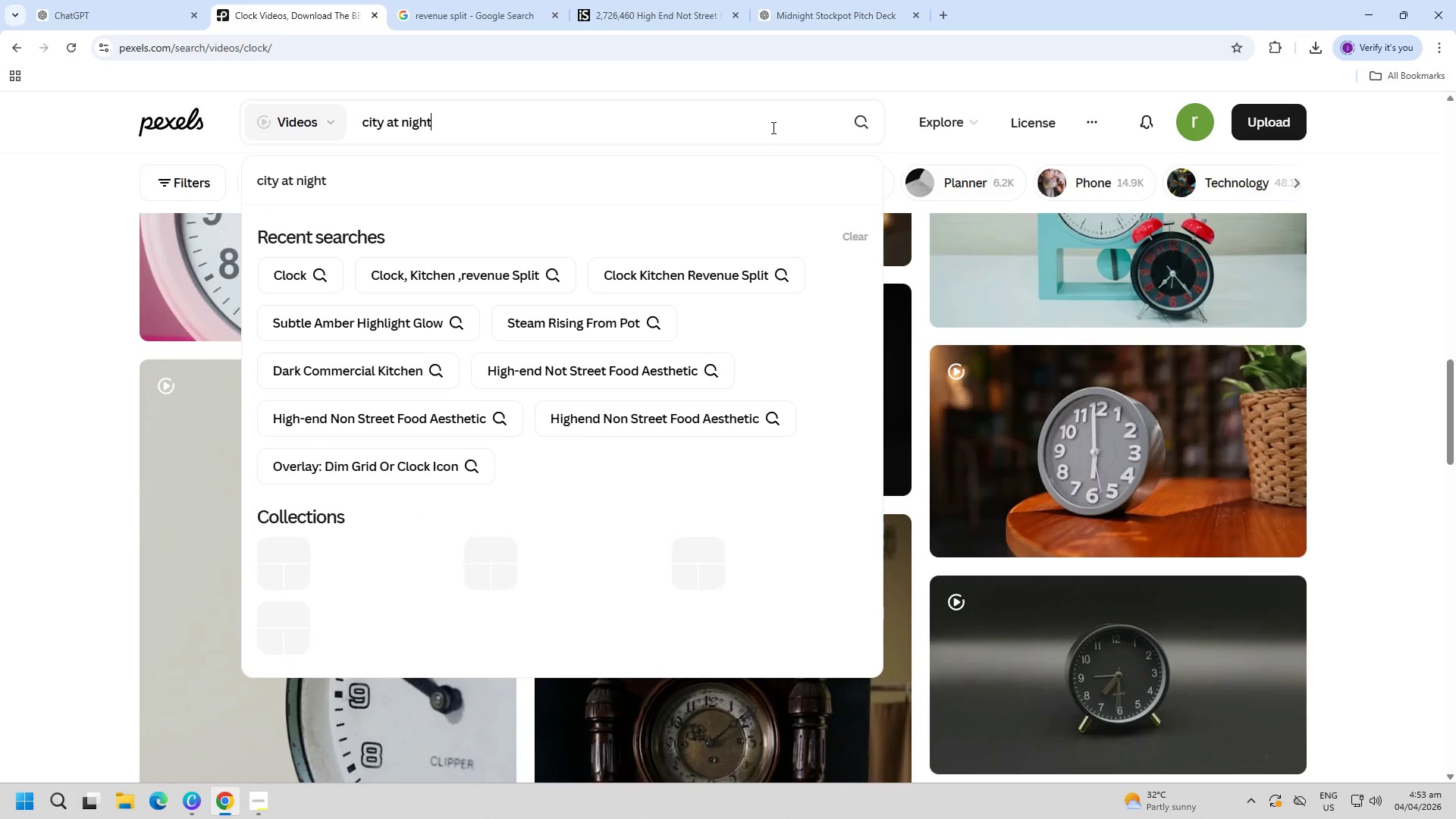 
key(Enter)
 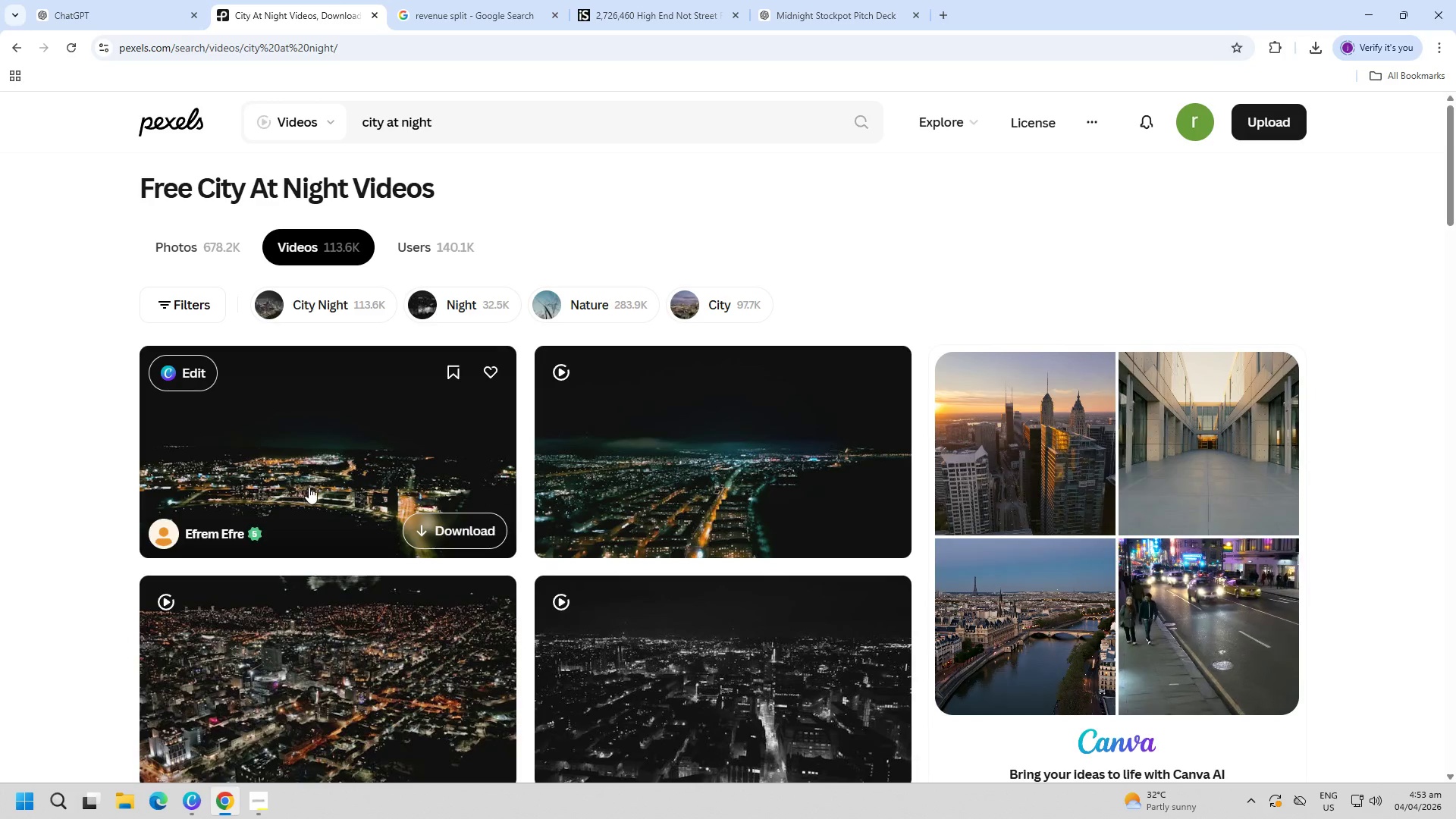 
left_click([679, 480])
 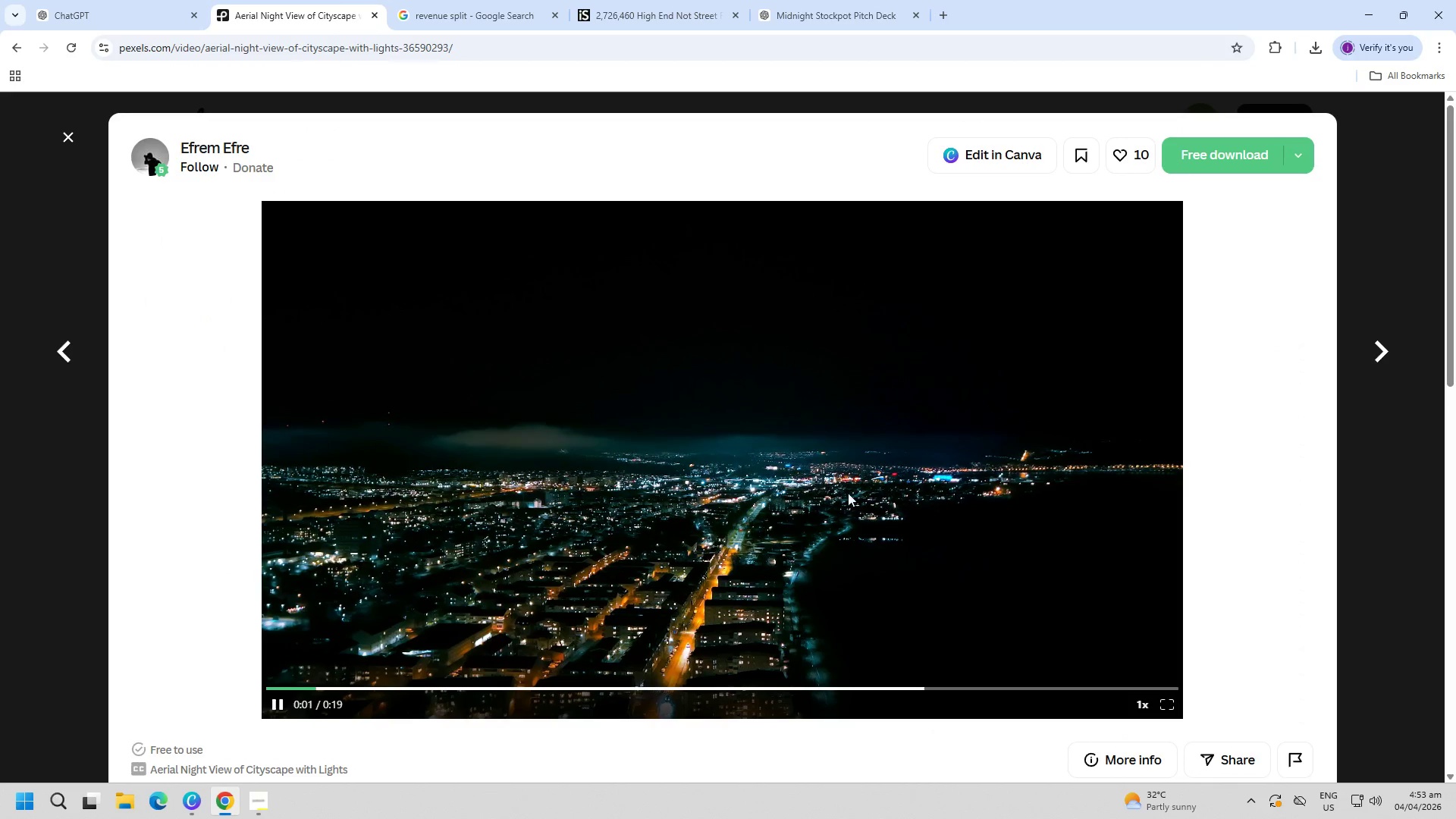 
left_click([1196, 164])
 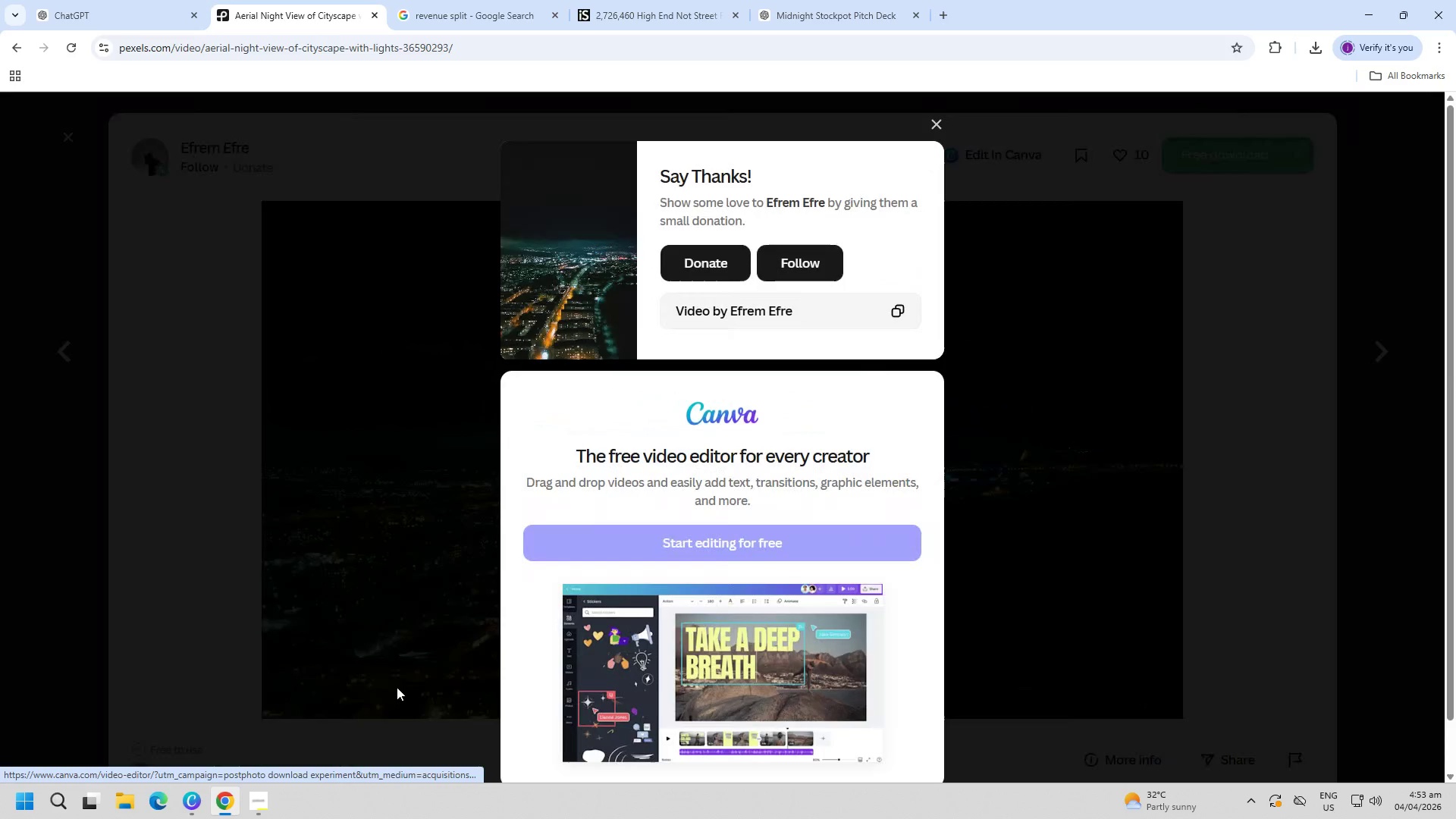 
key(Escape)
 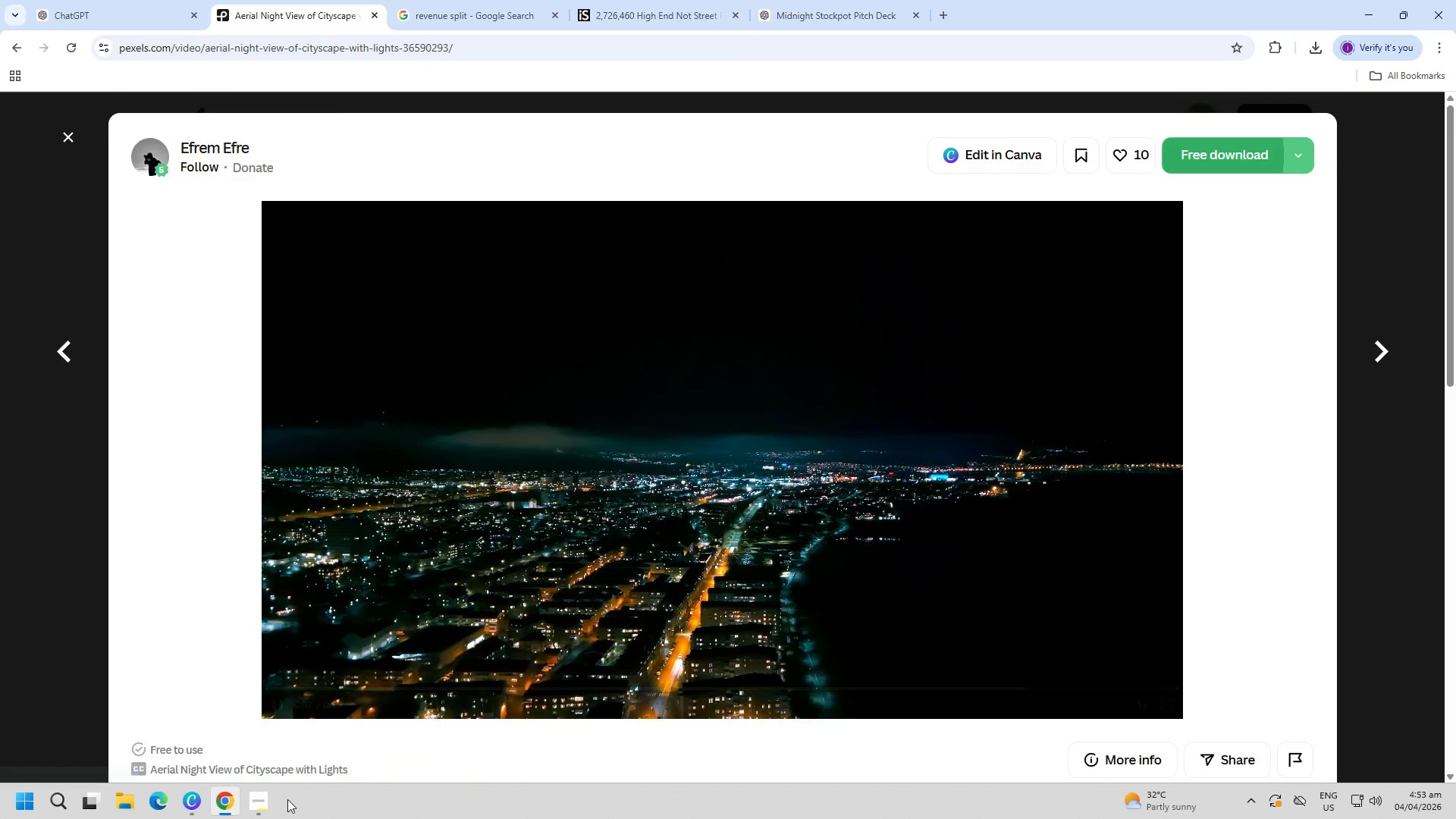 
left_click([258, 810])